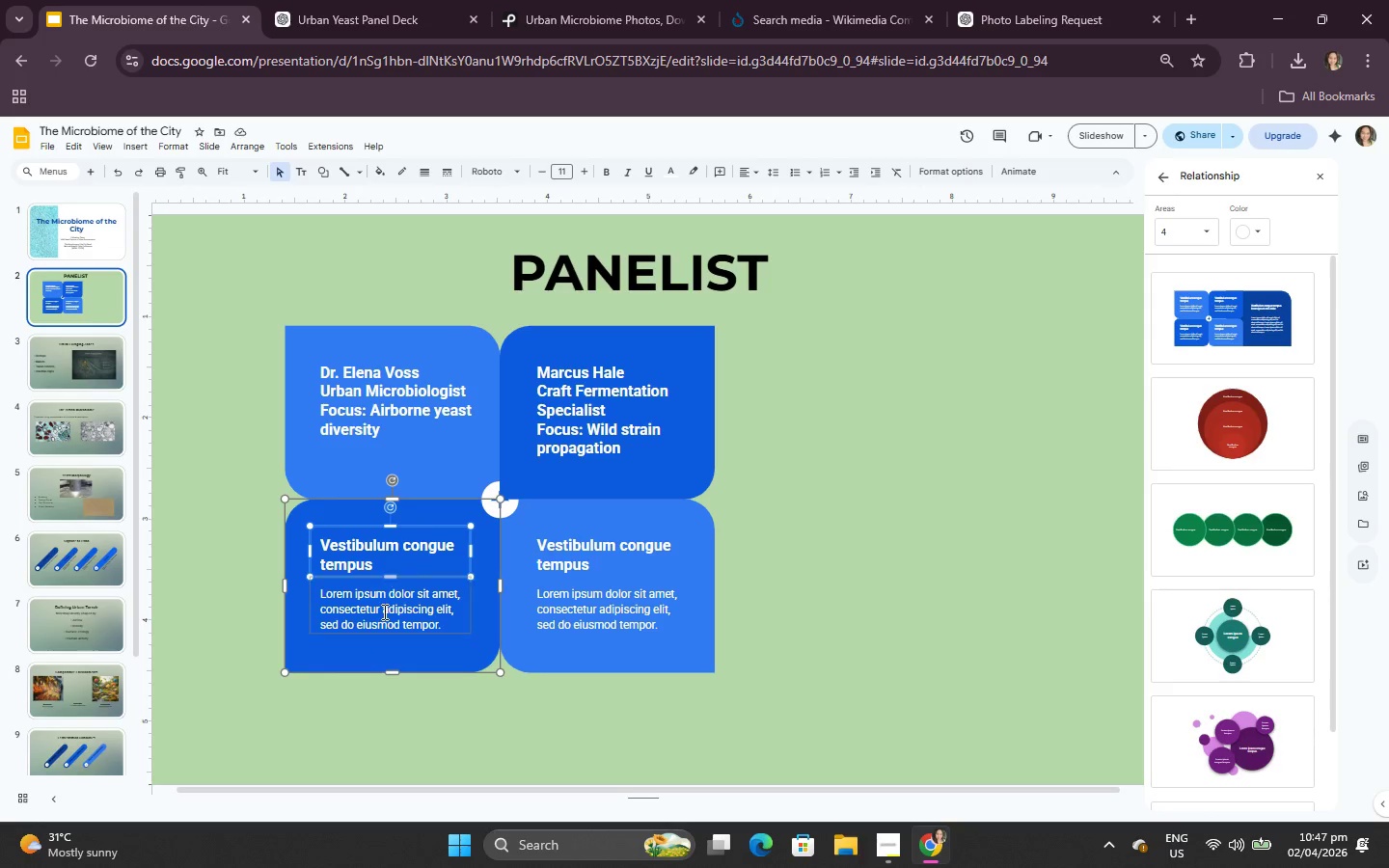 
left_click([382, 614])
 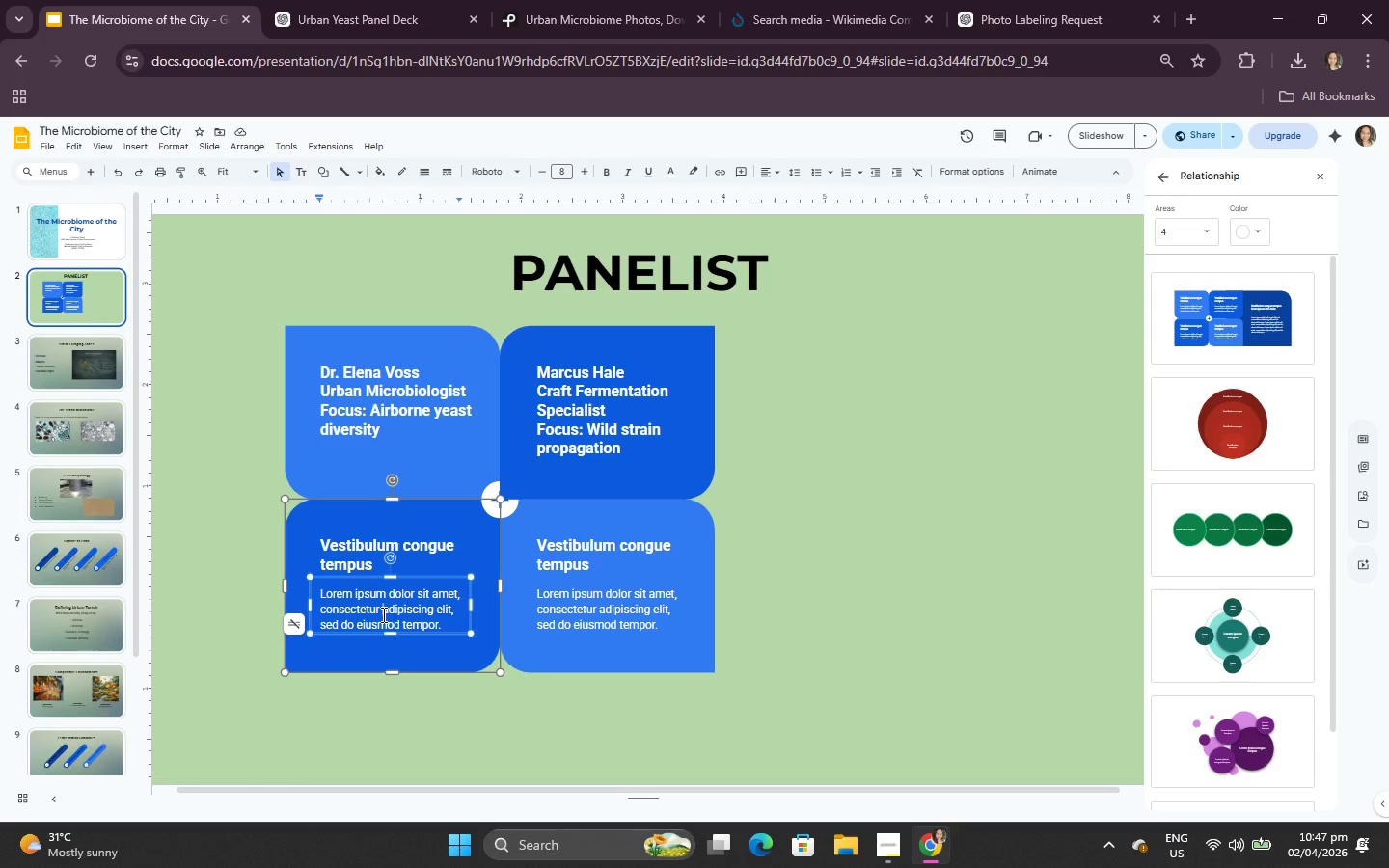 
key(Backspace)
 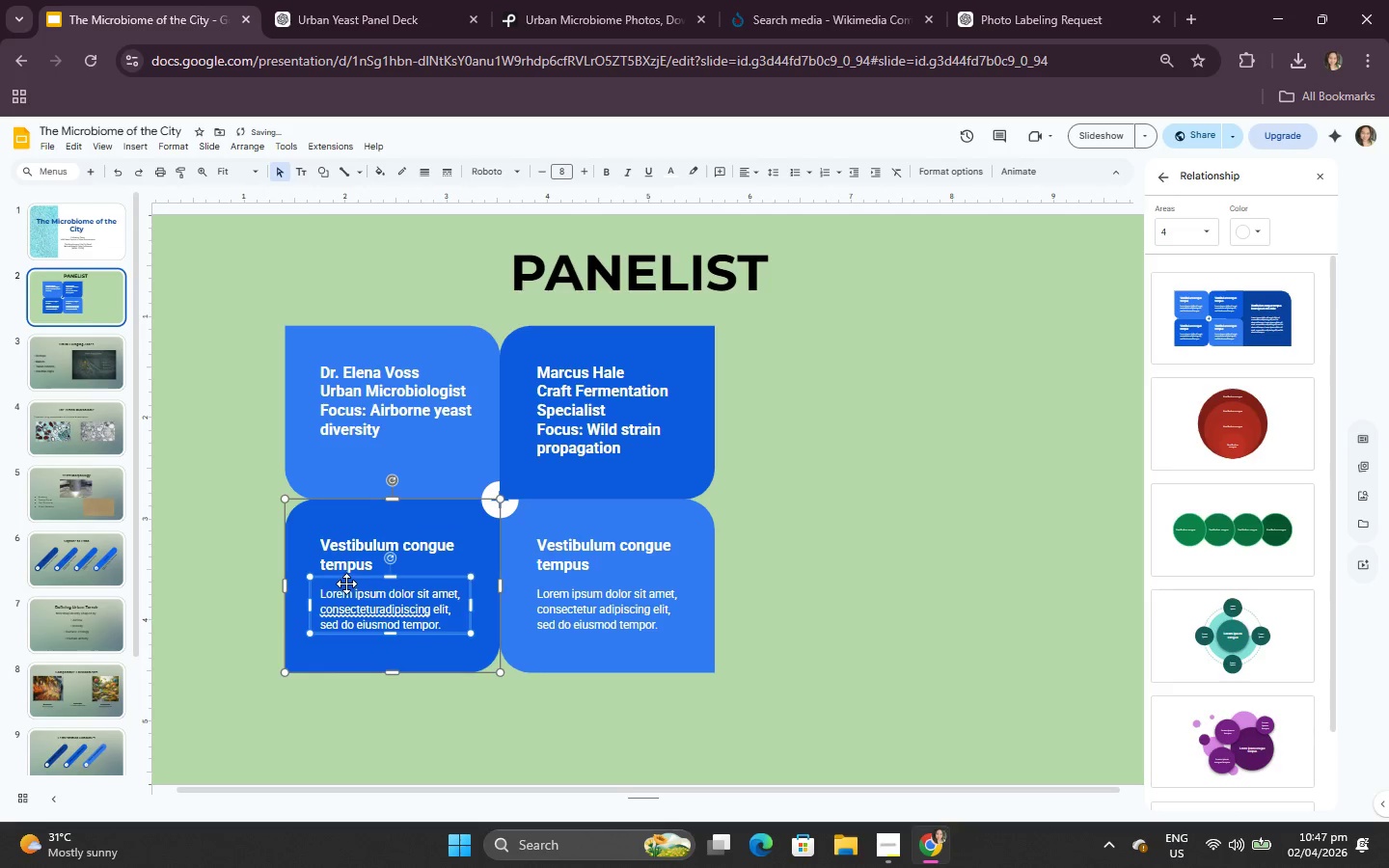 
double_click([346, 581])
 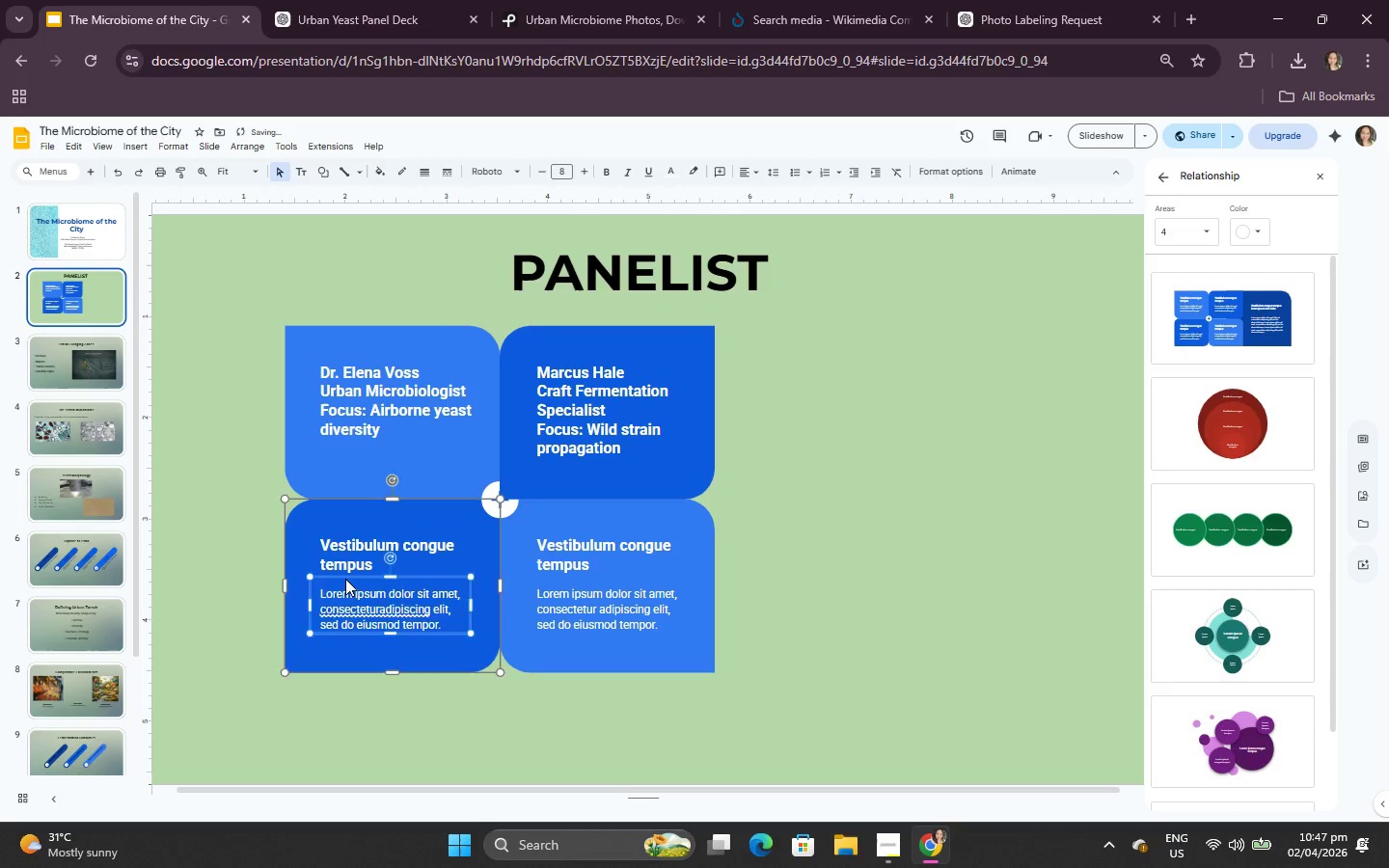 
key(Backspace)
 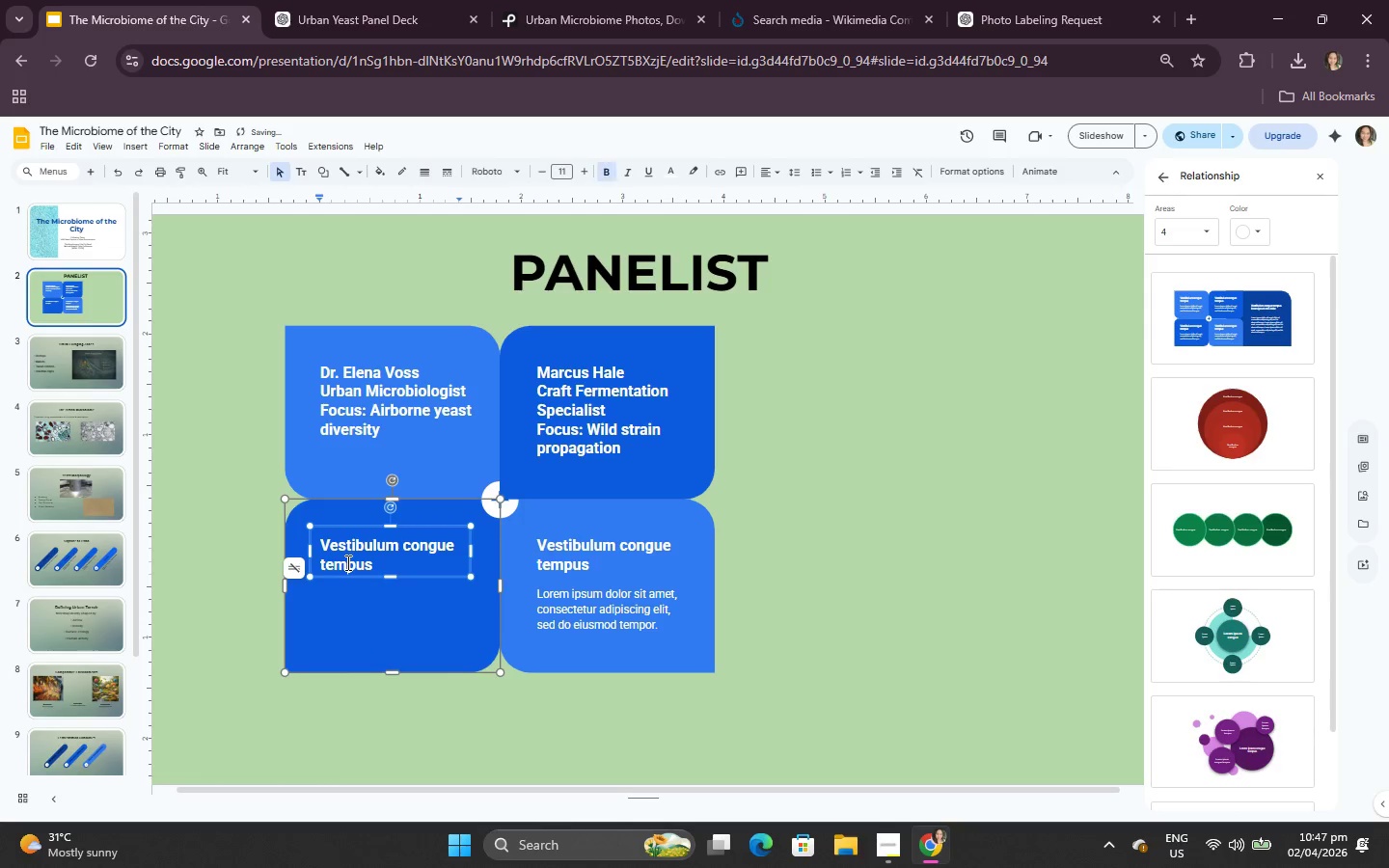 
double_click([346, 562])
 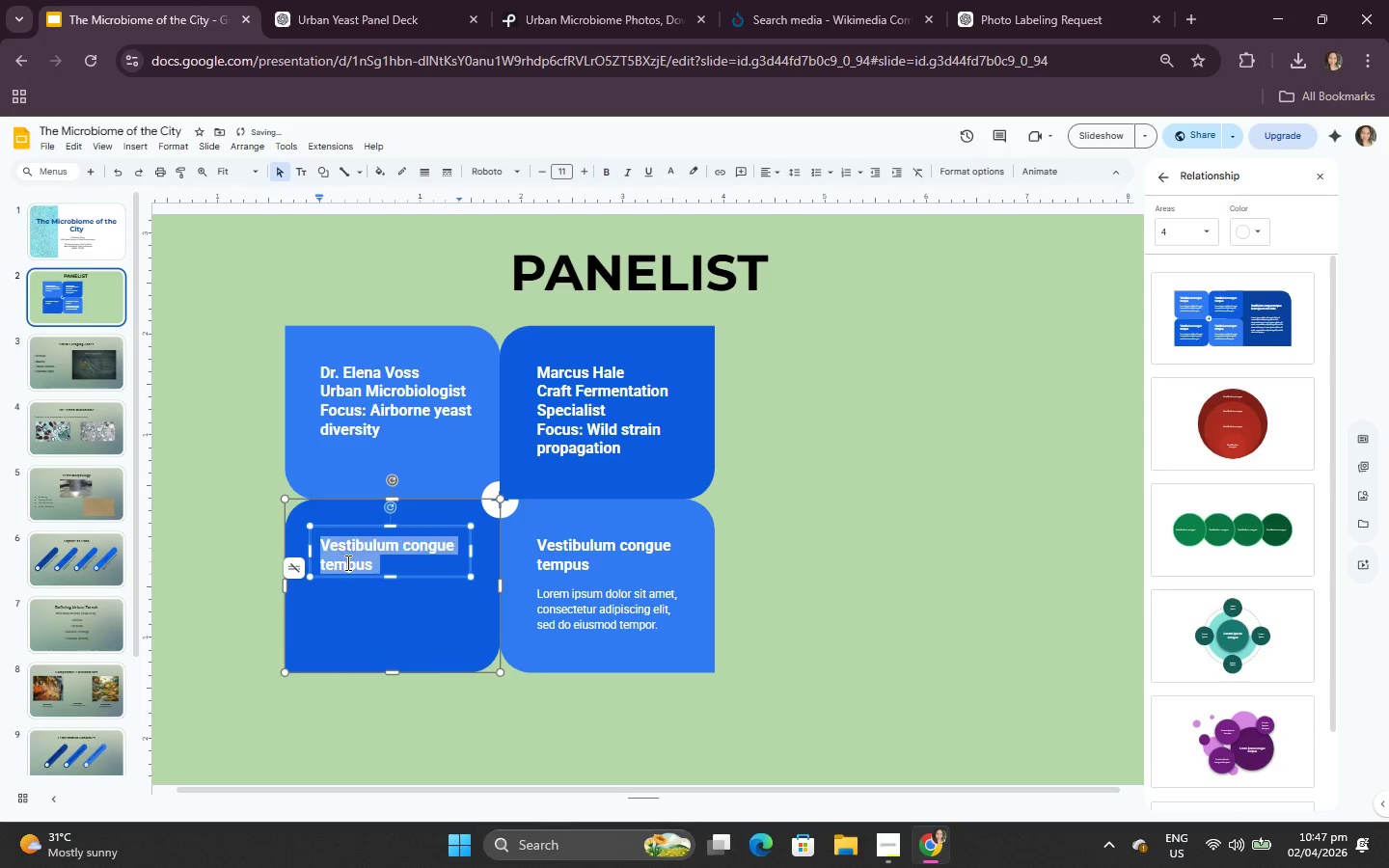 
triple_click([346, 562])
 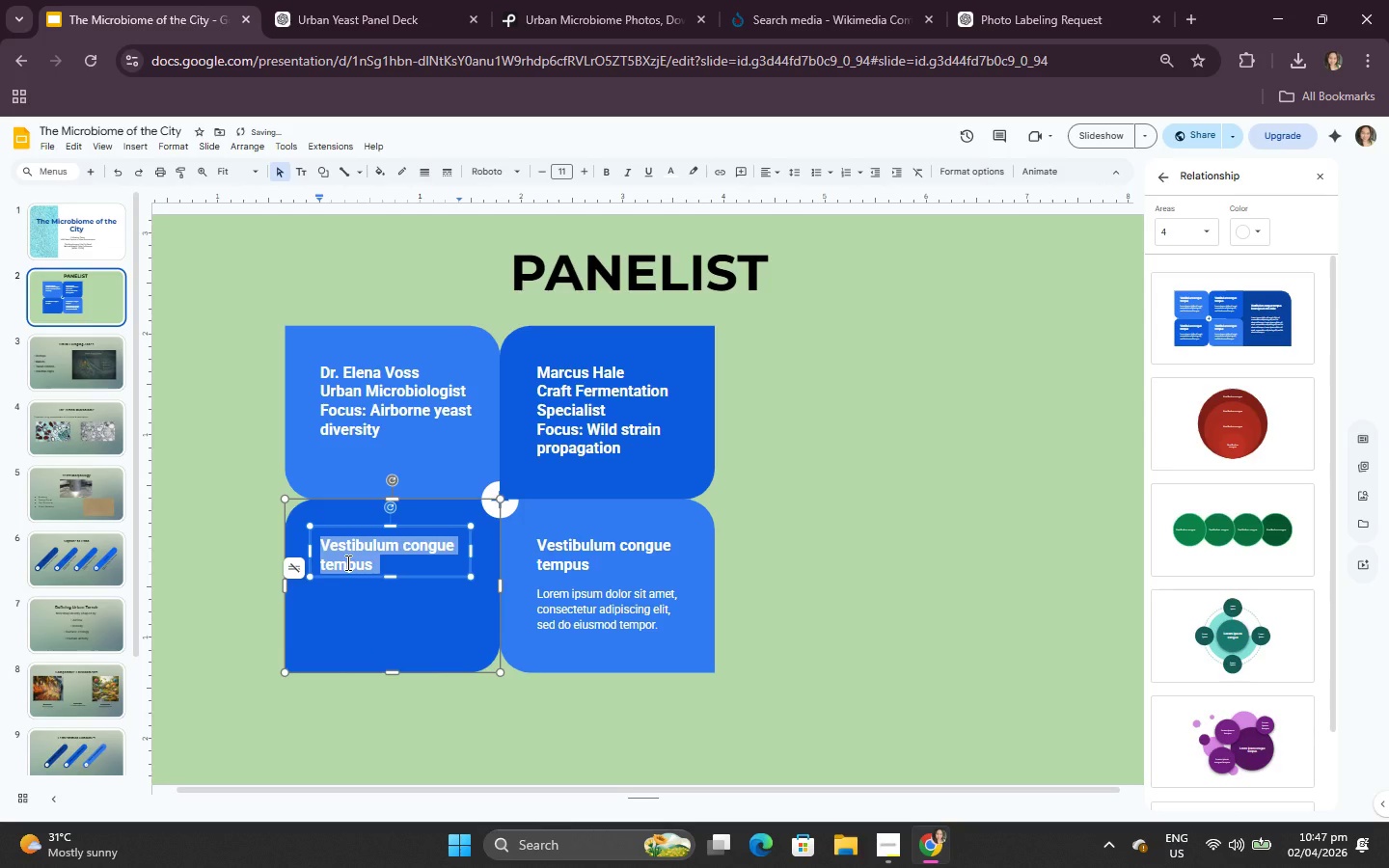 
key(Control+V)
 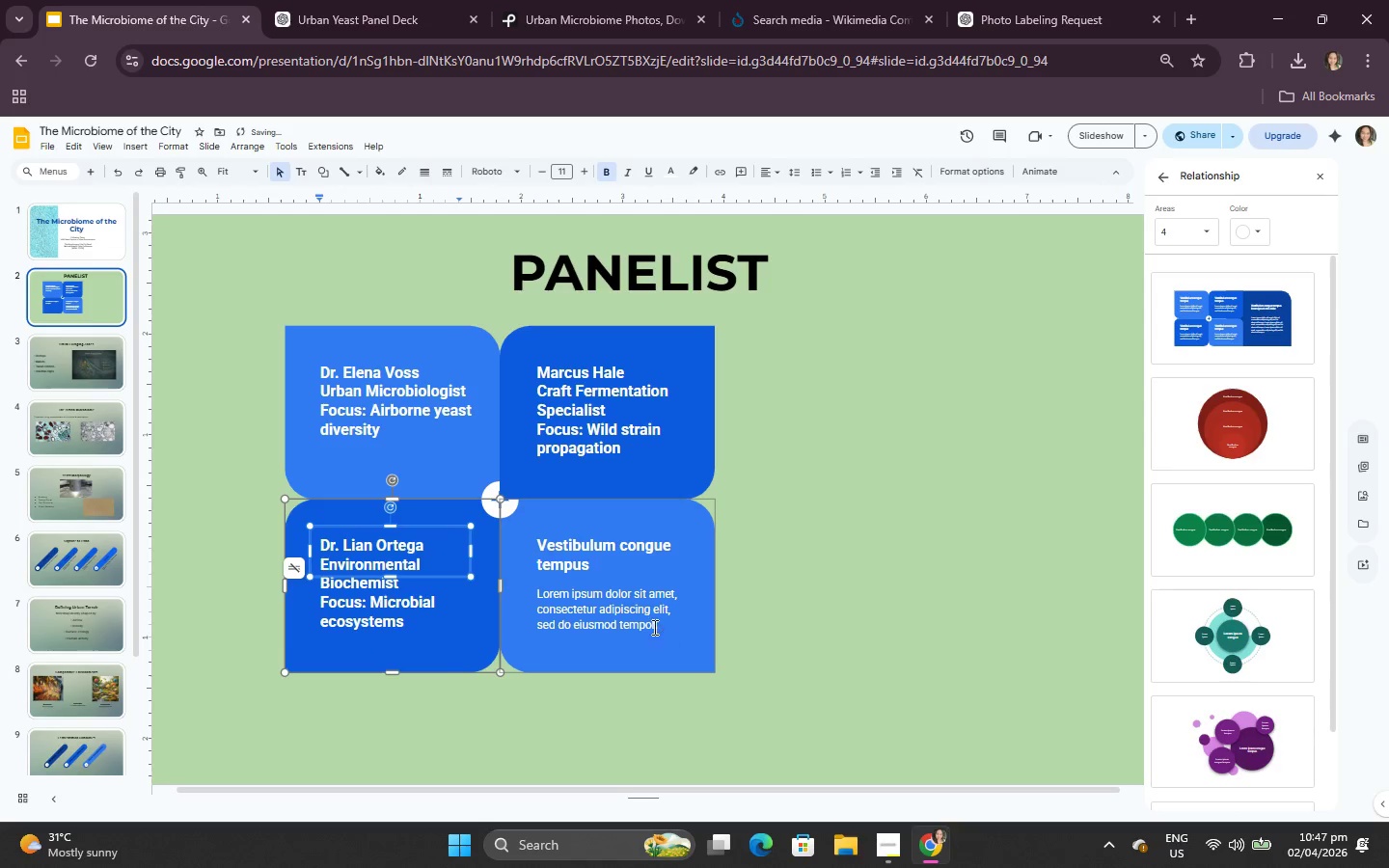 
left_click([621, 616])
 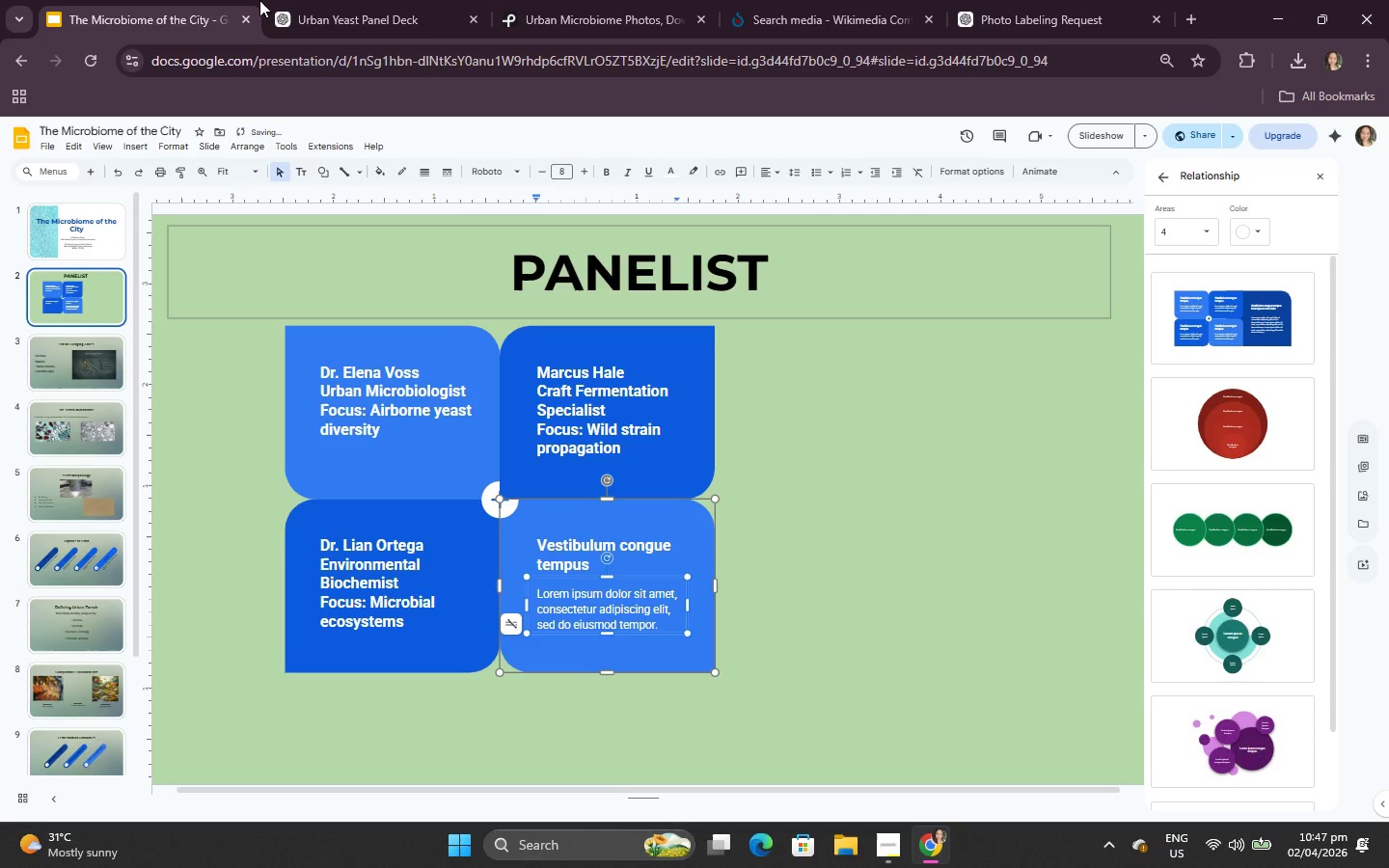 
left_click([305, 0])
 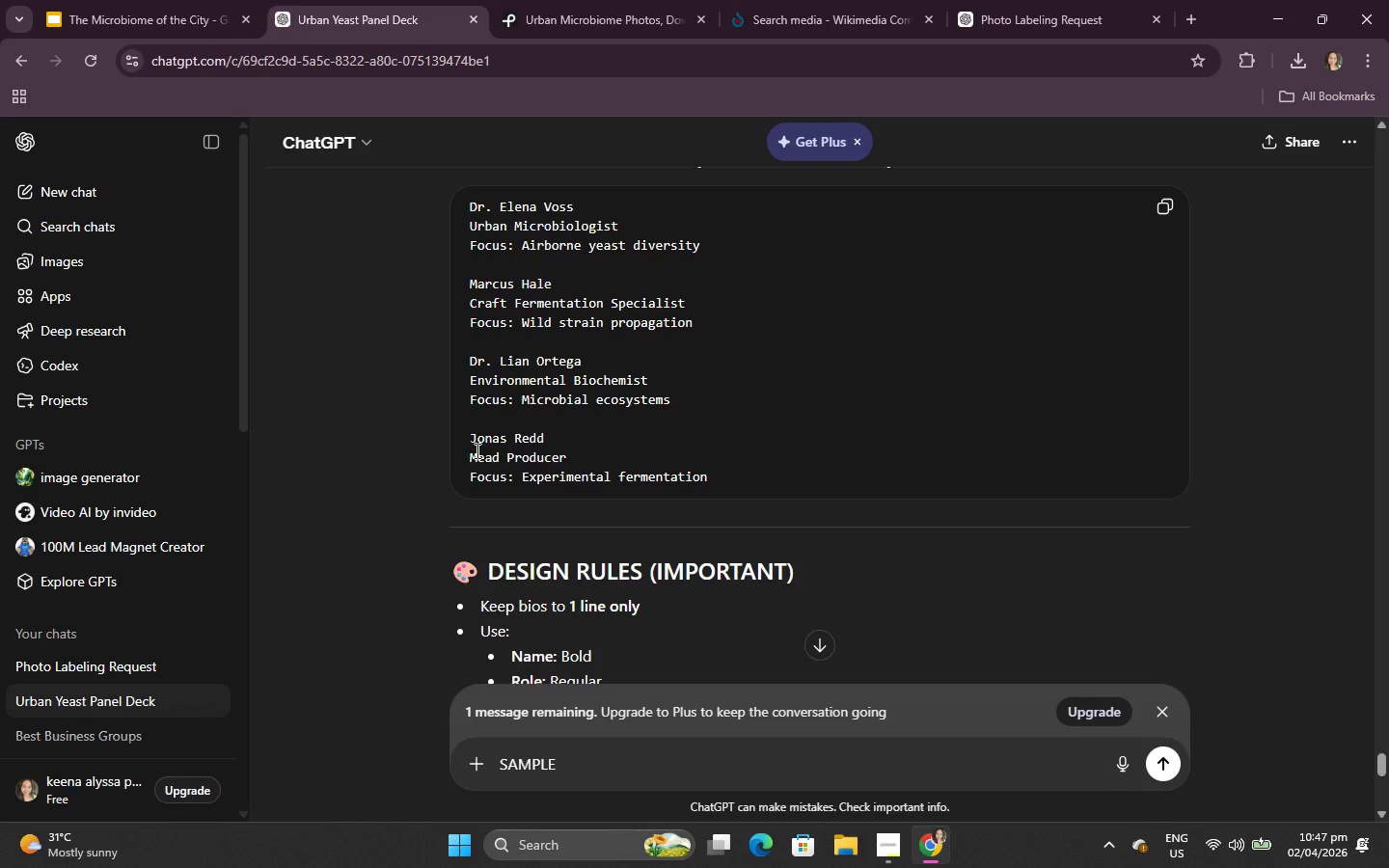 
left_click_drag(start_coordinate=[471, 440], to_coordinate=[717, 480])
 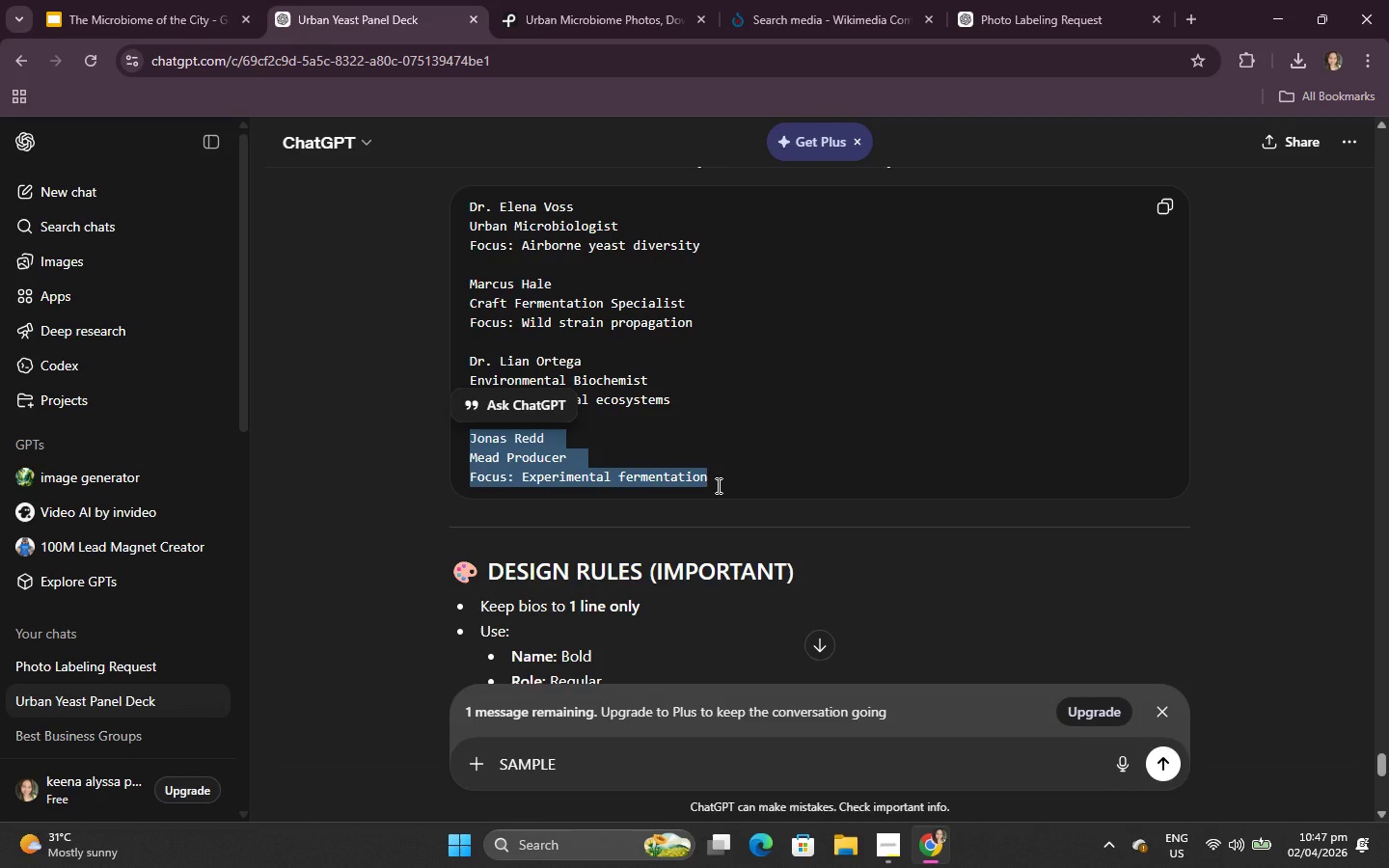 
key(Control+C)
 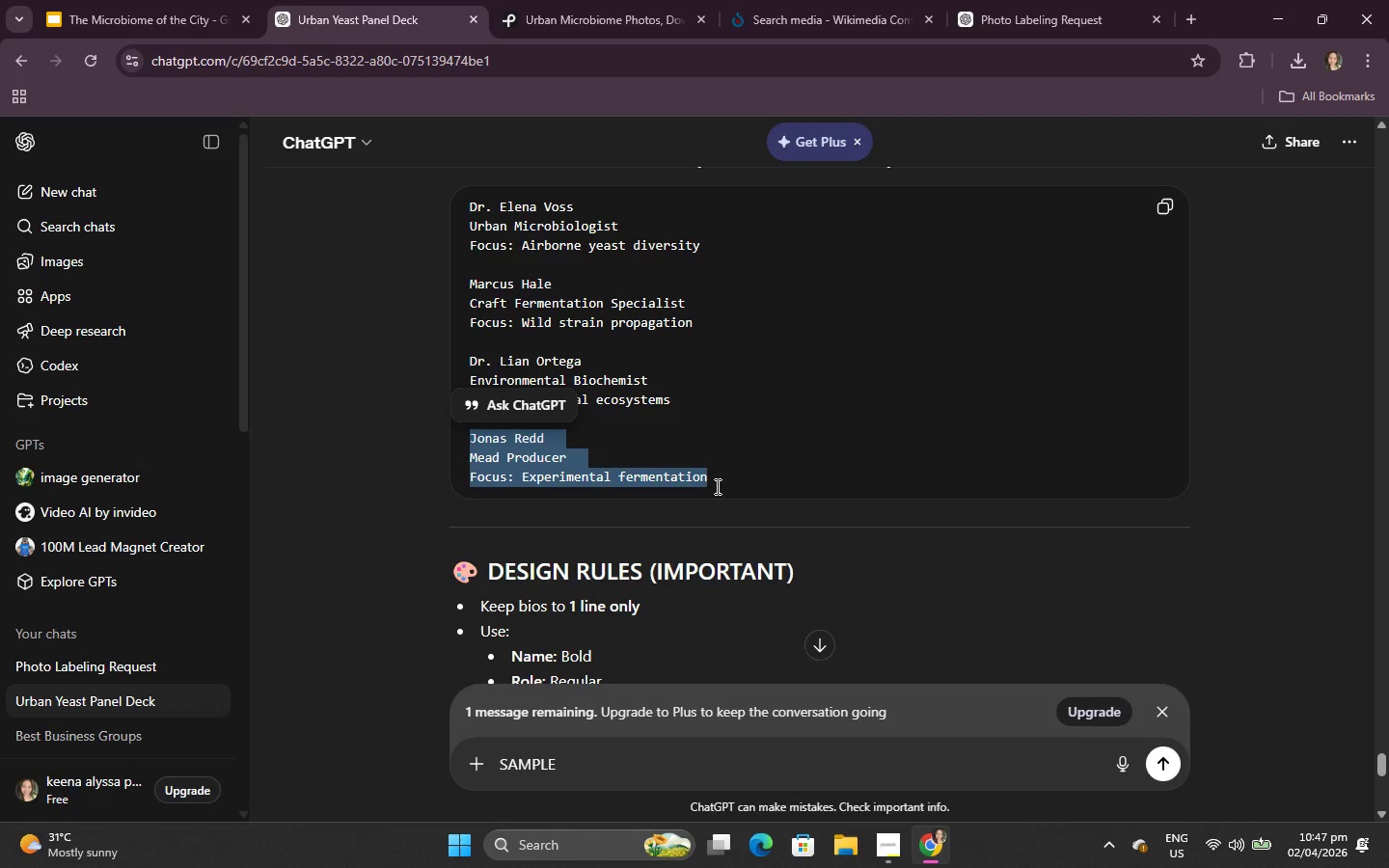 
left_click([716, 486])
 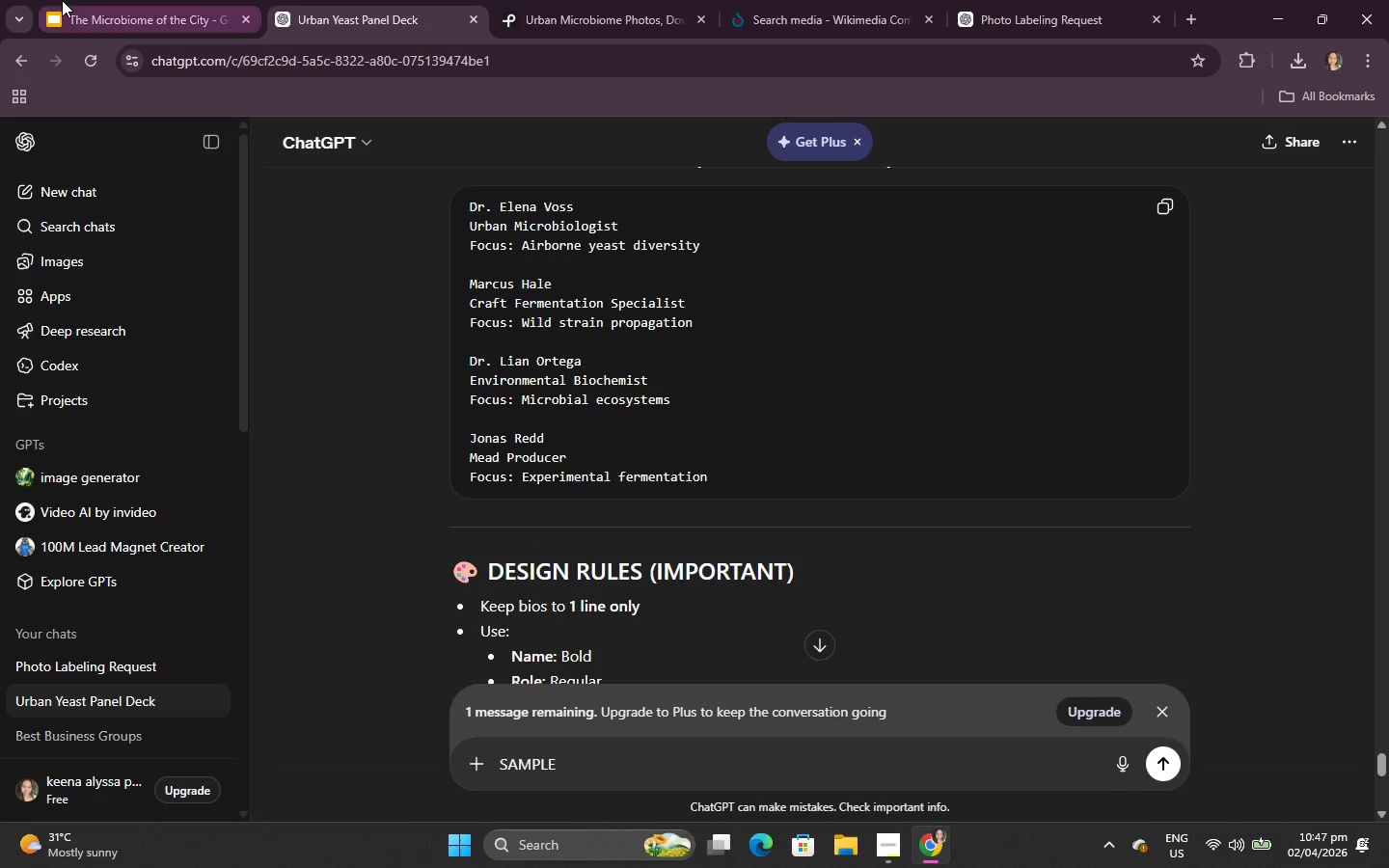 
double_click([49, 0])
 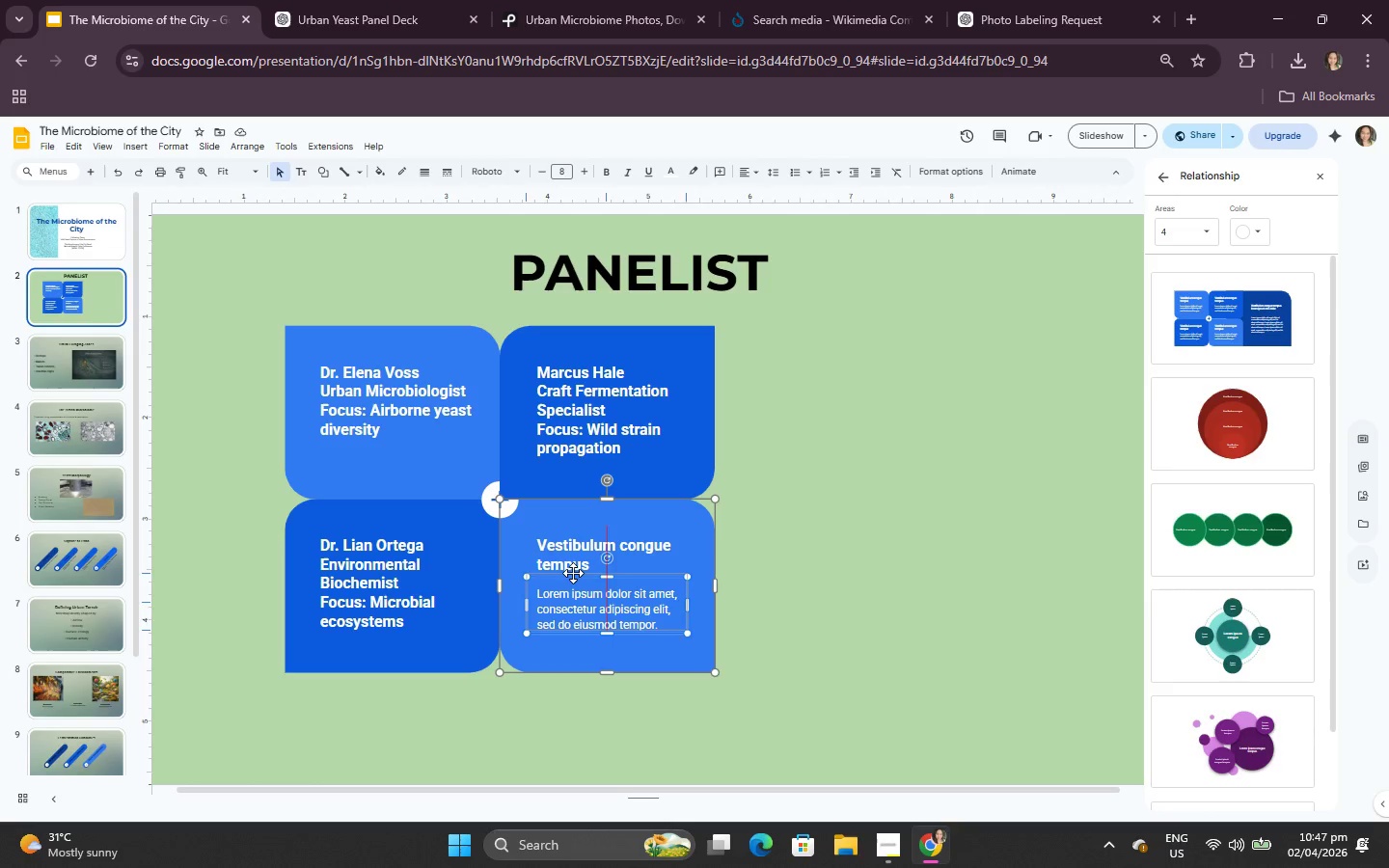 
double_click([571, 594])
 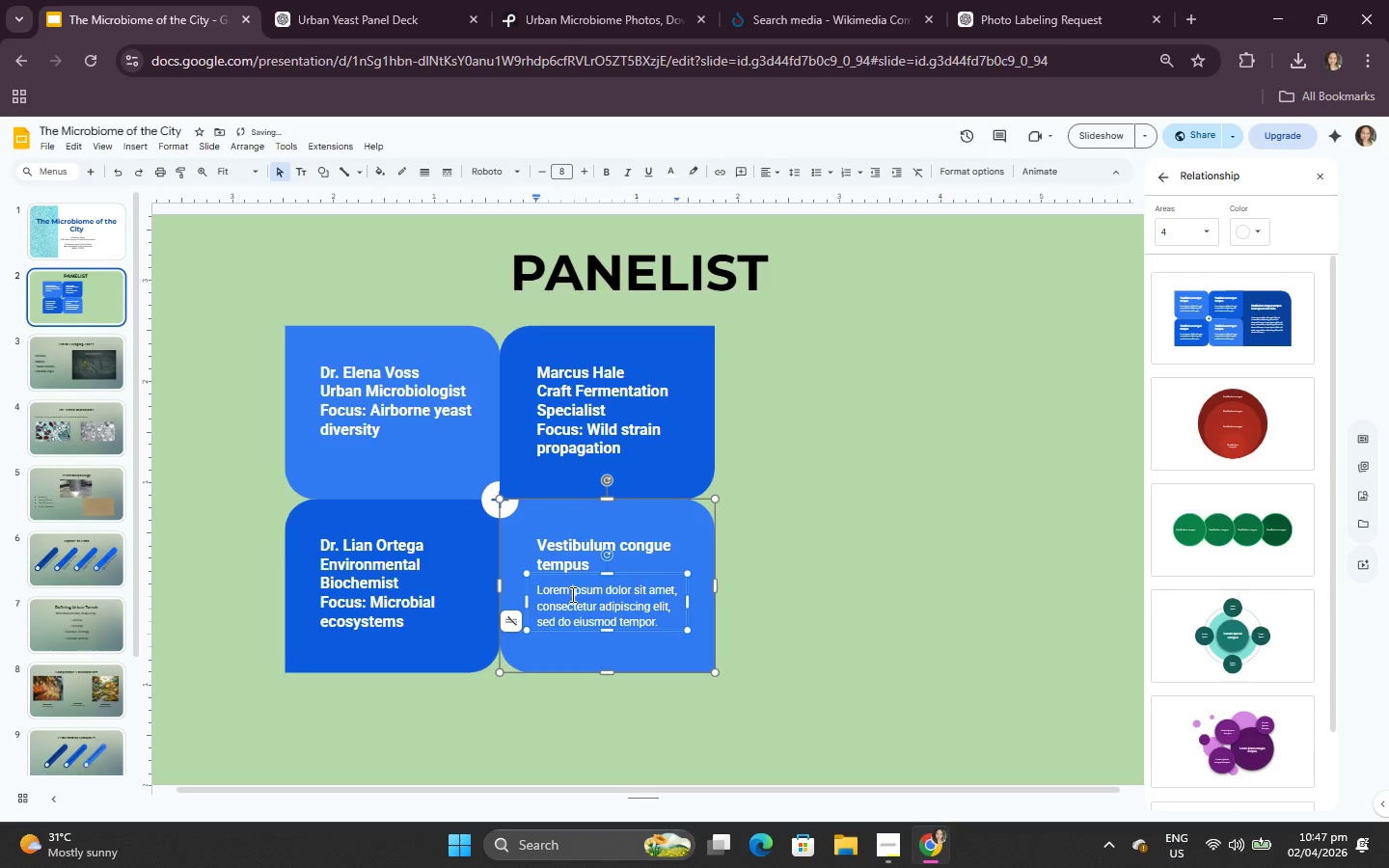 
key(Backspace)
 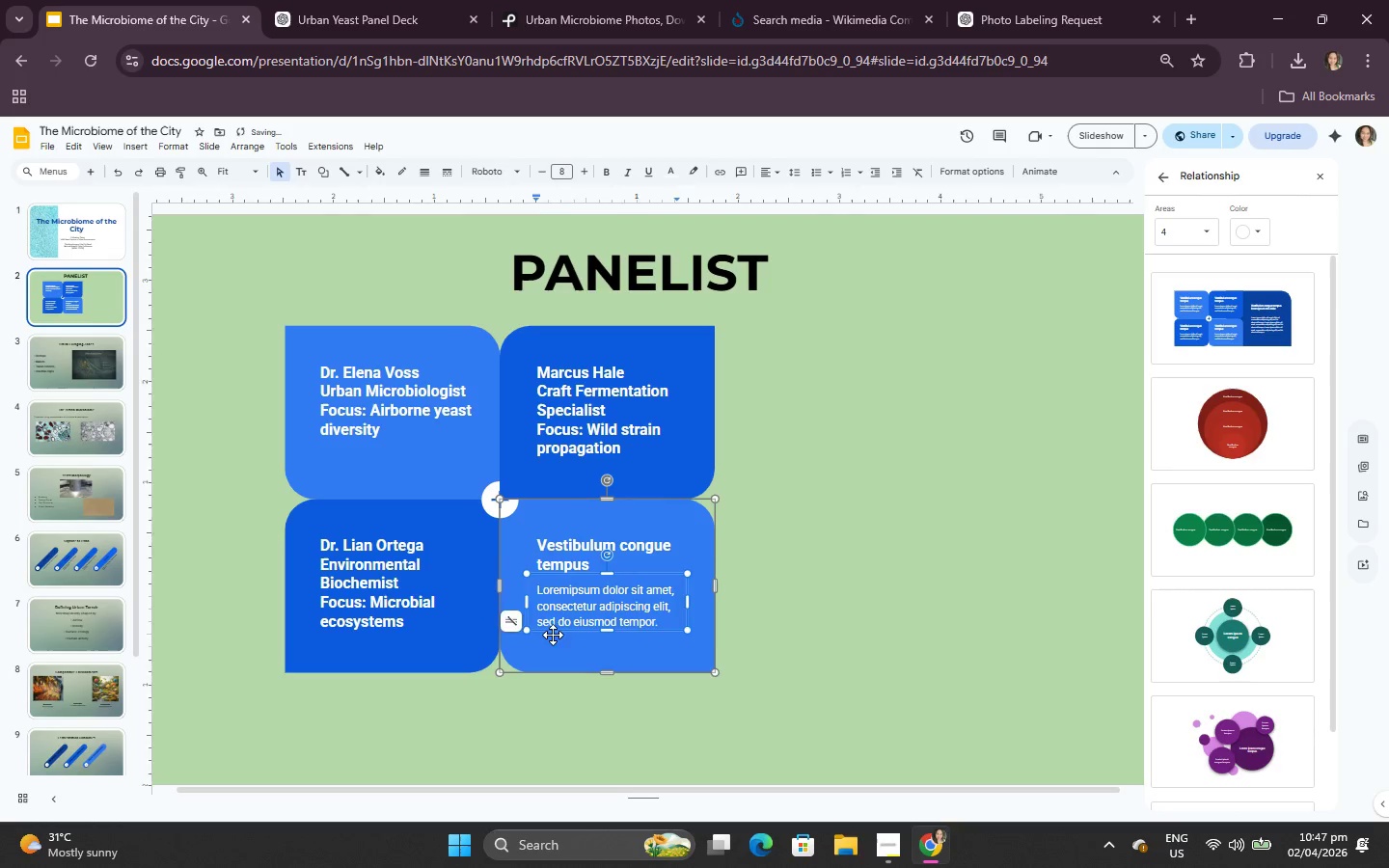 
key(Backspace)
 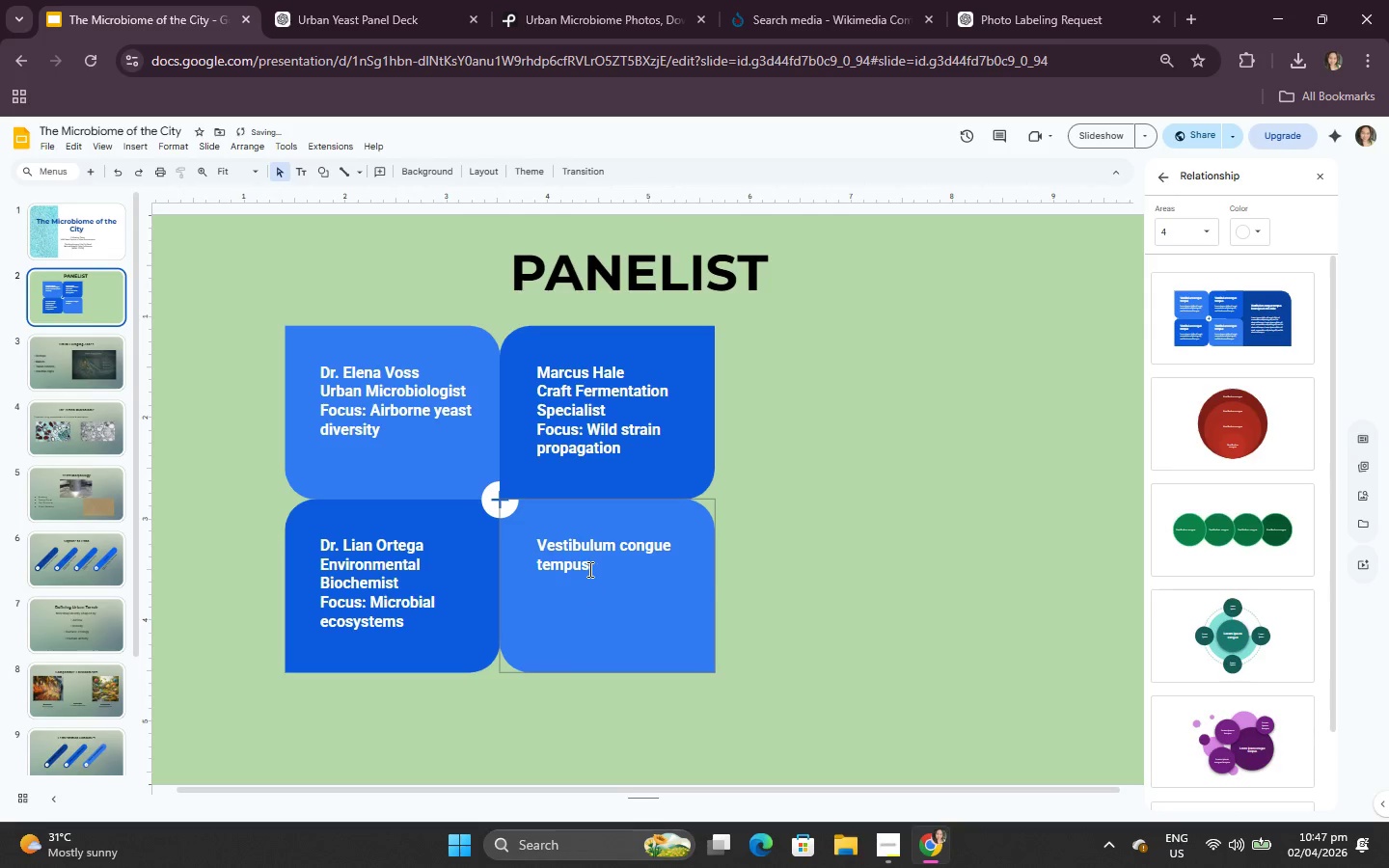 
left_click([588, 569])
 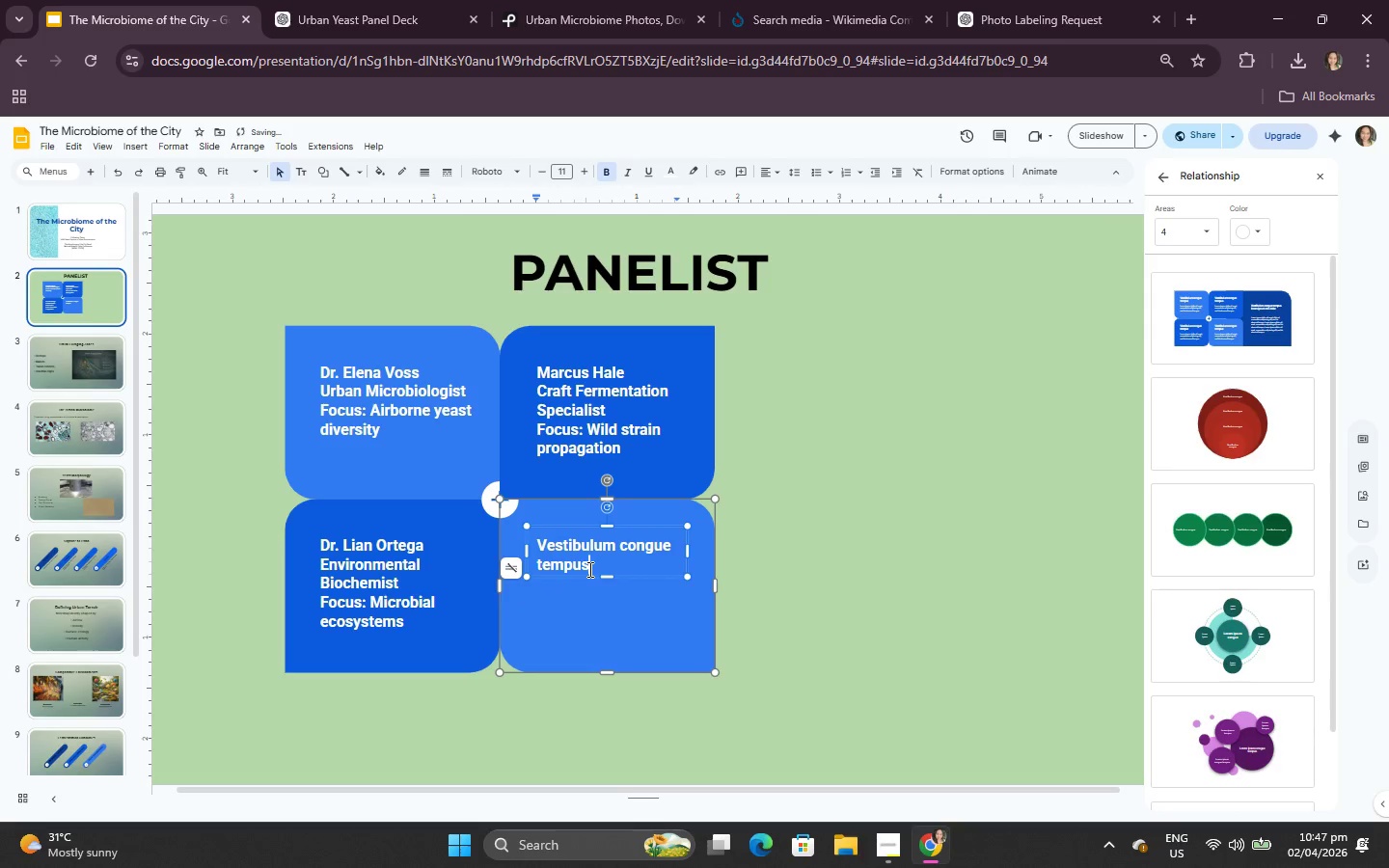 
key(Control+A)
 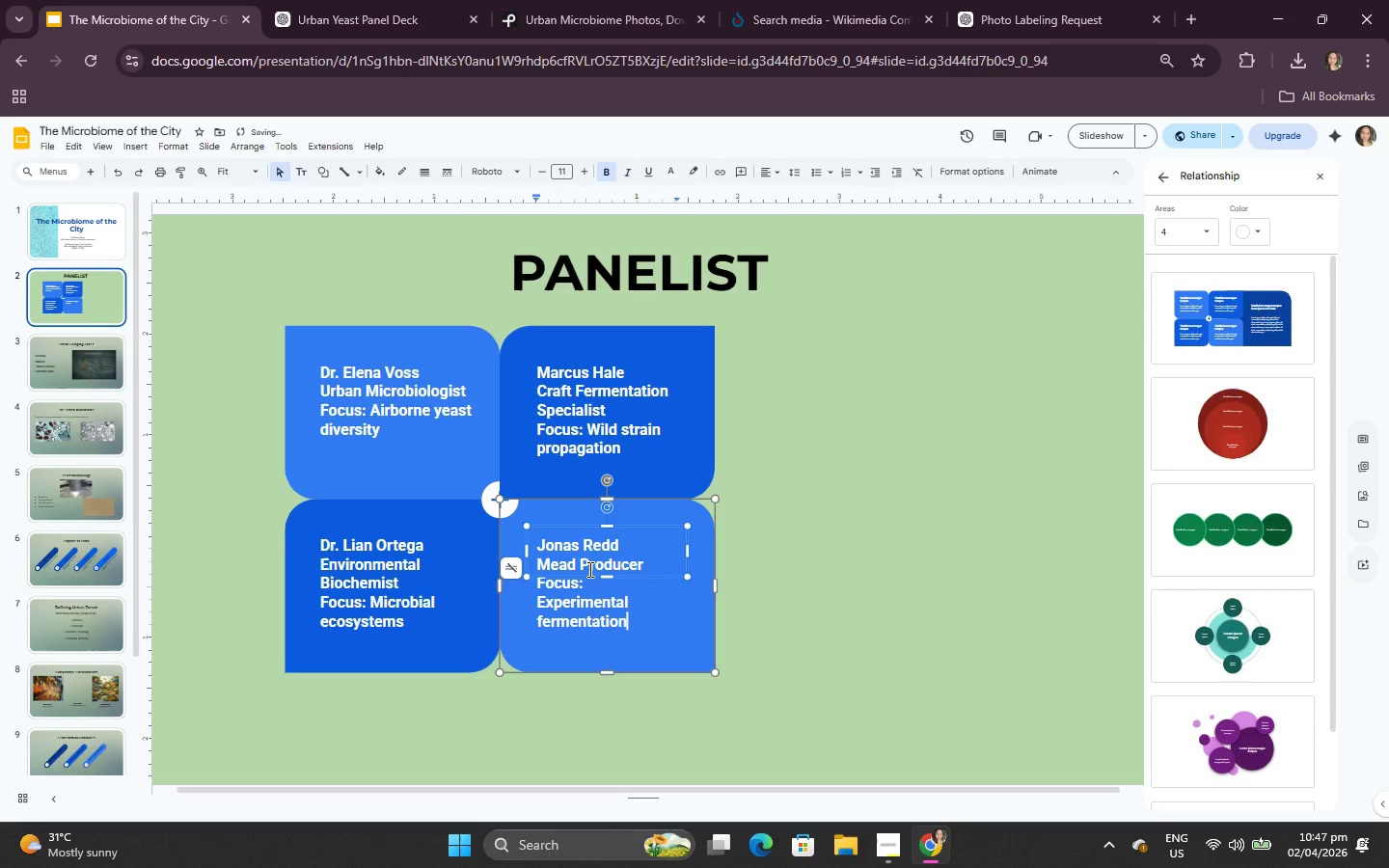 
key(Control+V)
 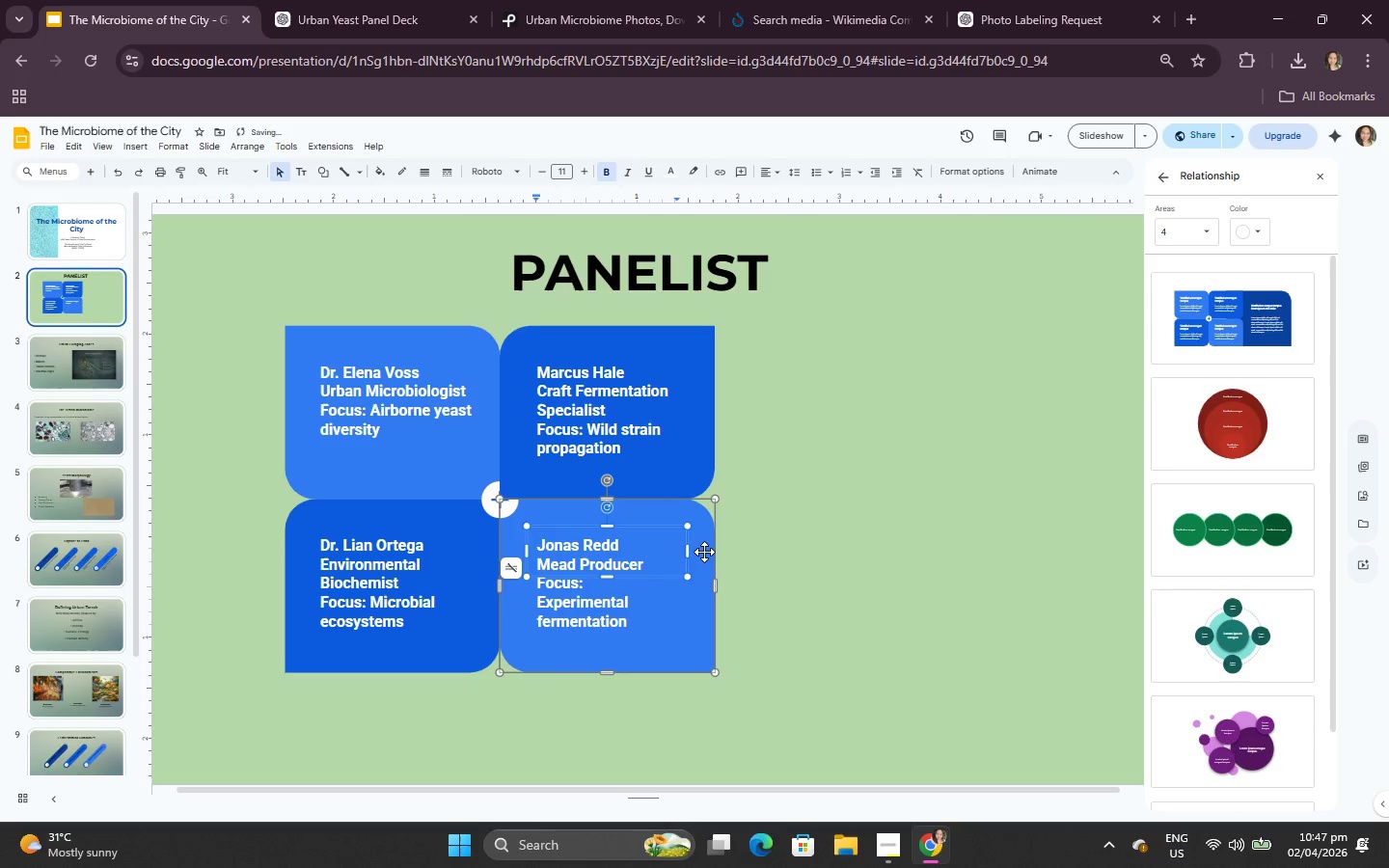 
left_click_drag(start_coordinate=[690, 553], to_coordinate=[708, 551])
 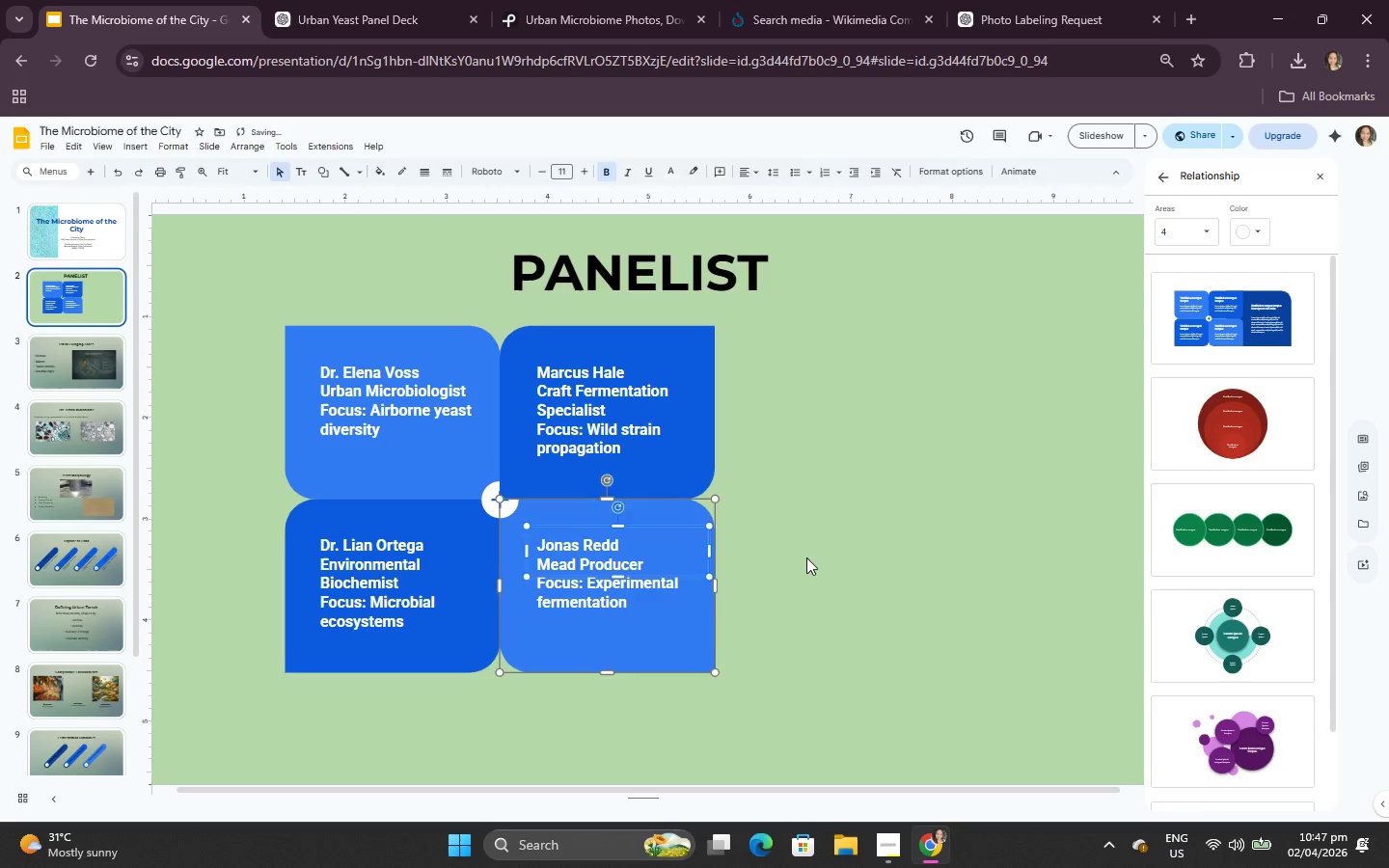 
left_click([806, 557])
 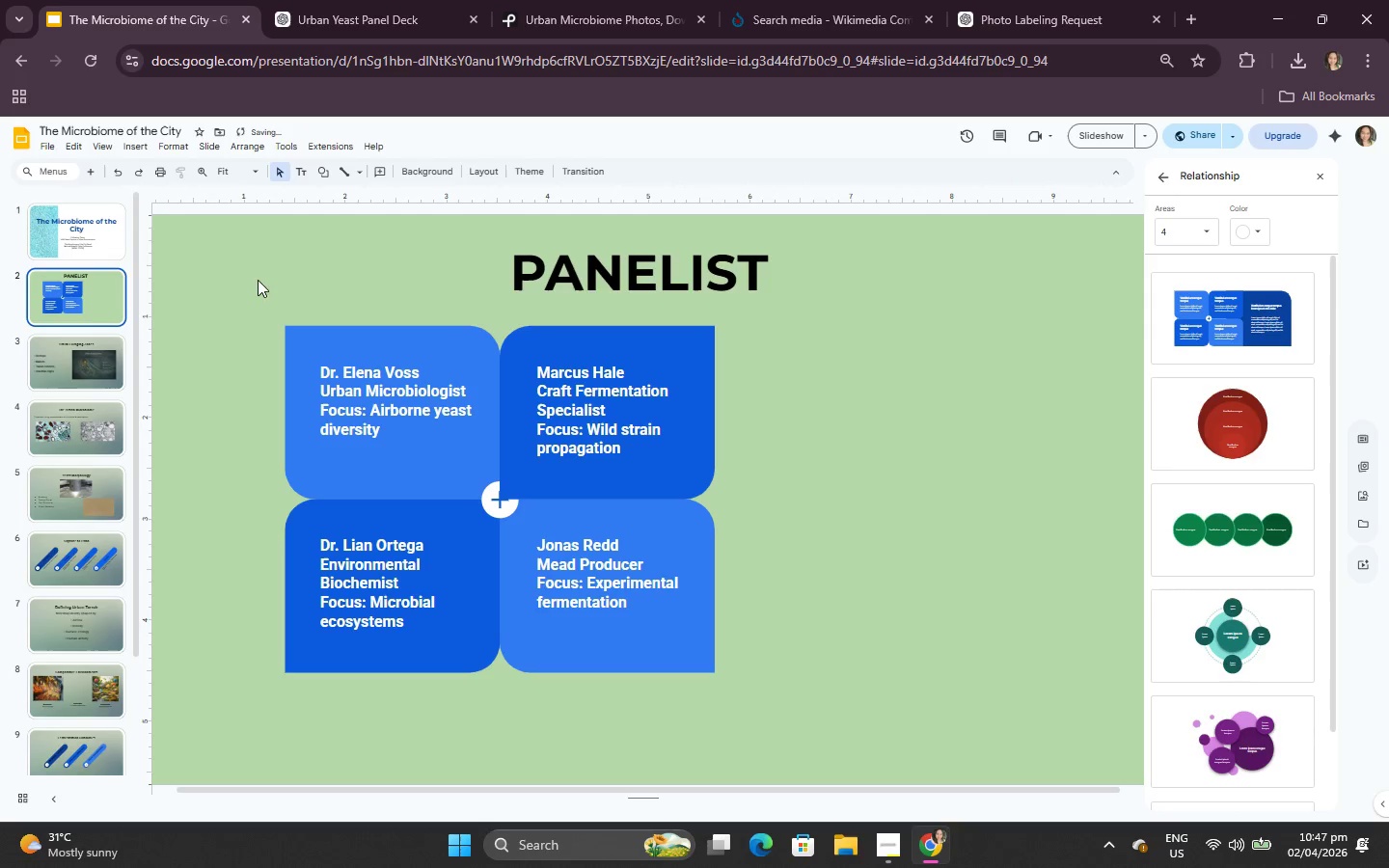 
left_click_drag(start_coordinate=[251, 308], to_coordinate=[244, 299])
 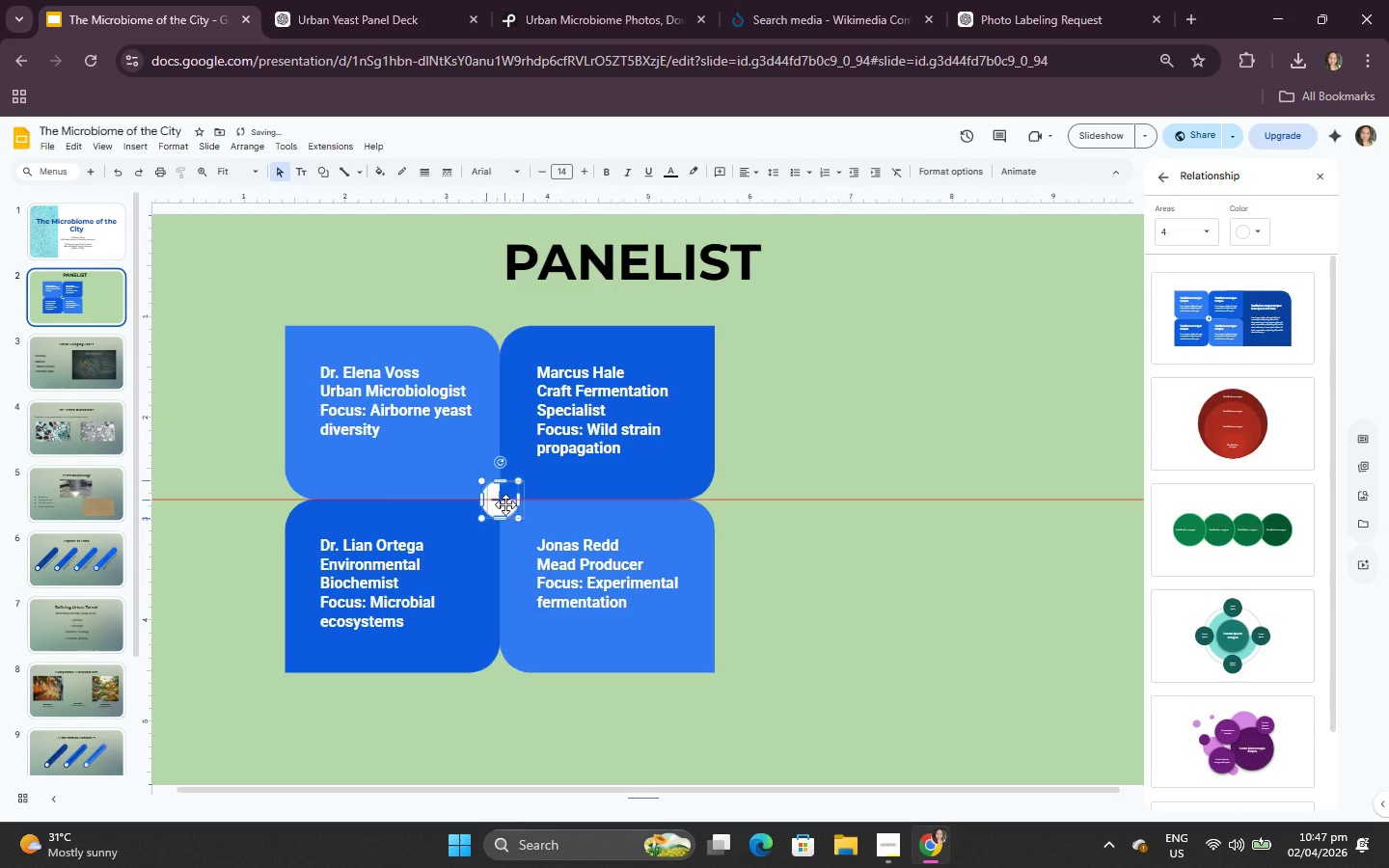 
left_click([940, 437])
 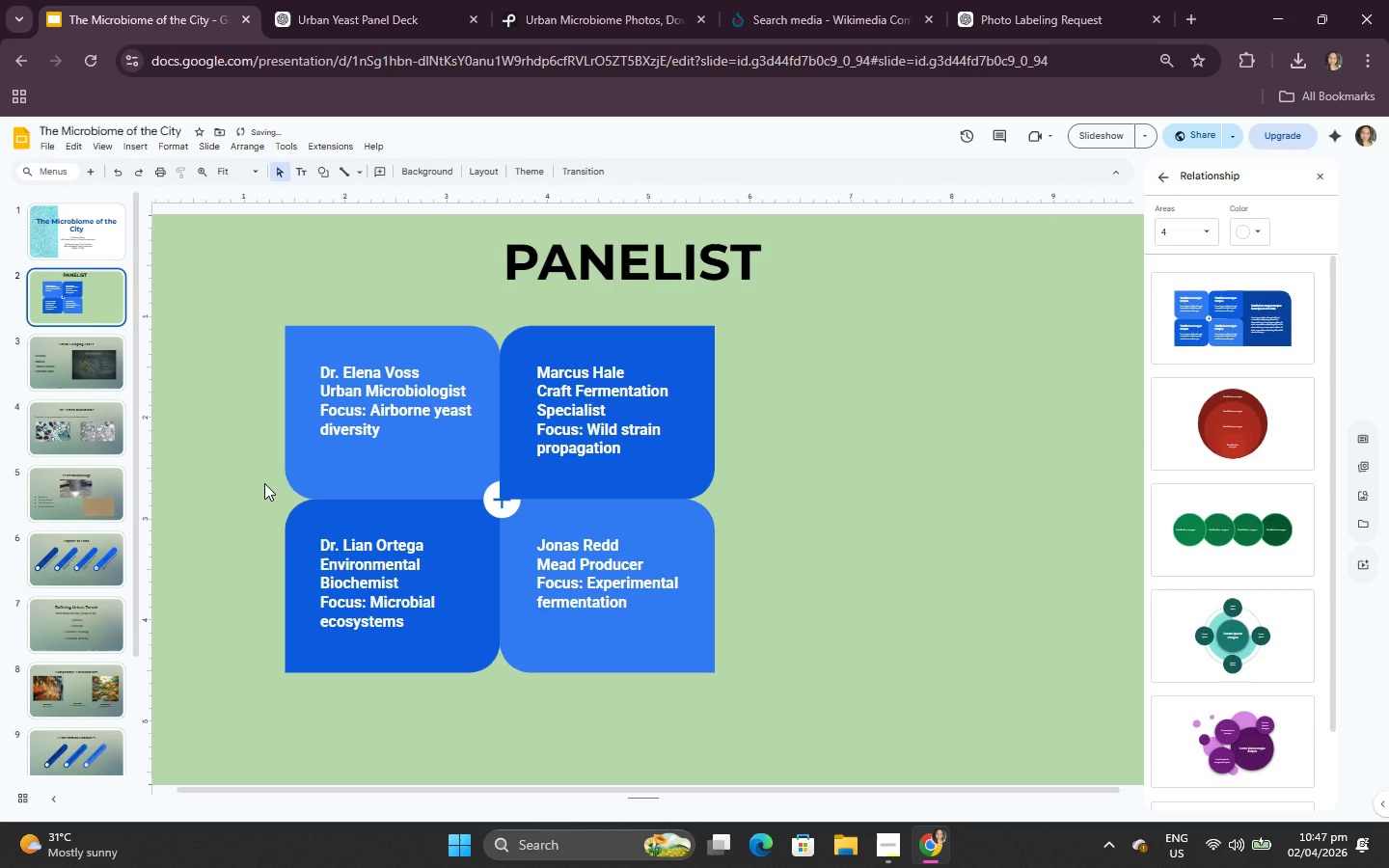 
key(Space)
 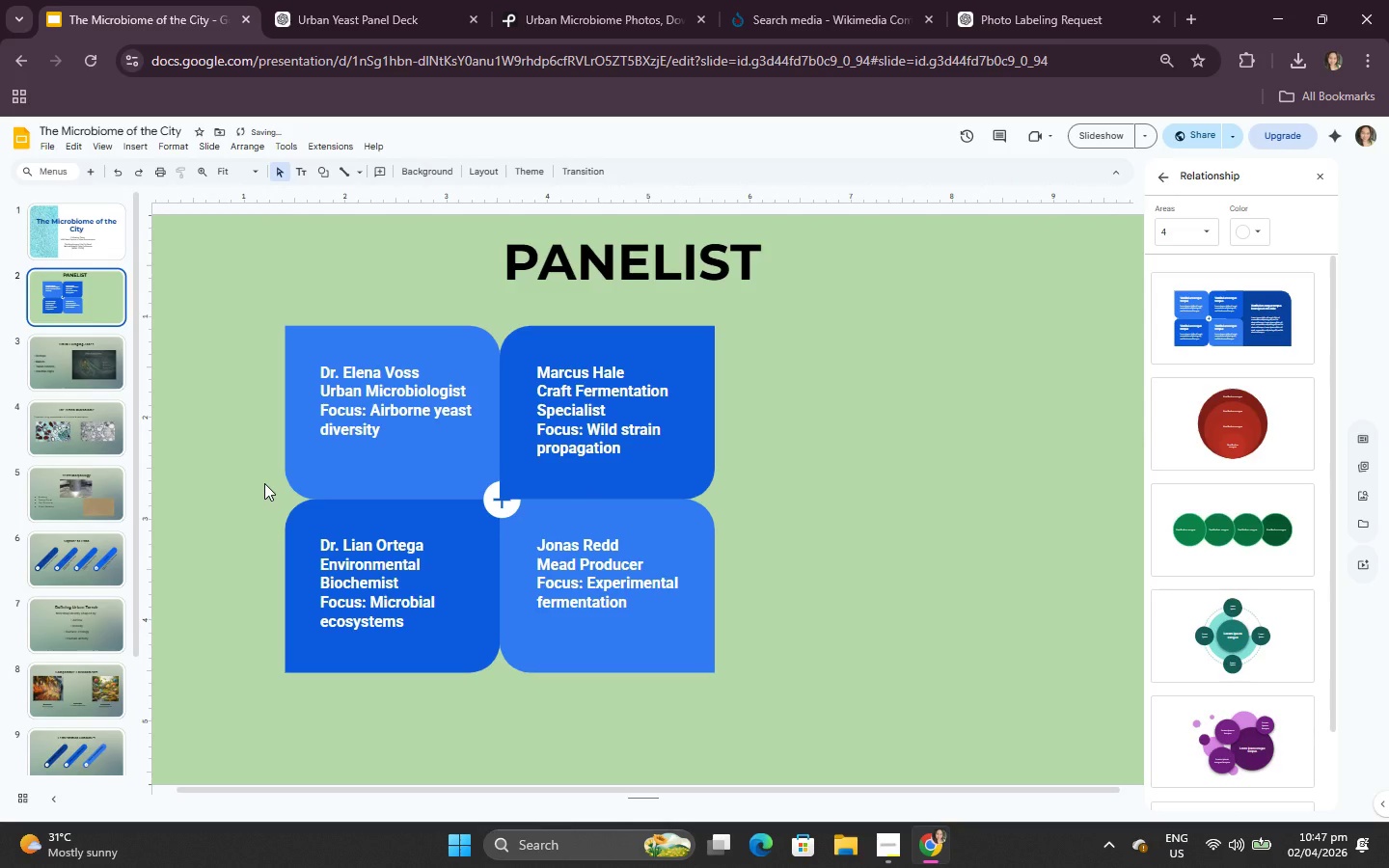 
key(Space)
 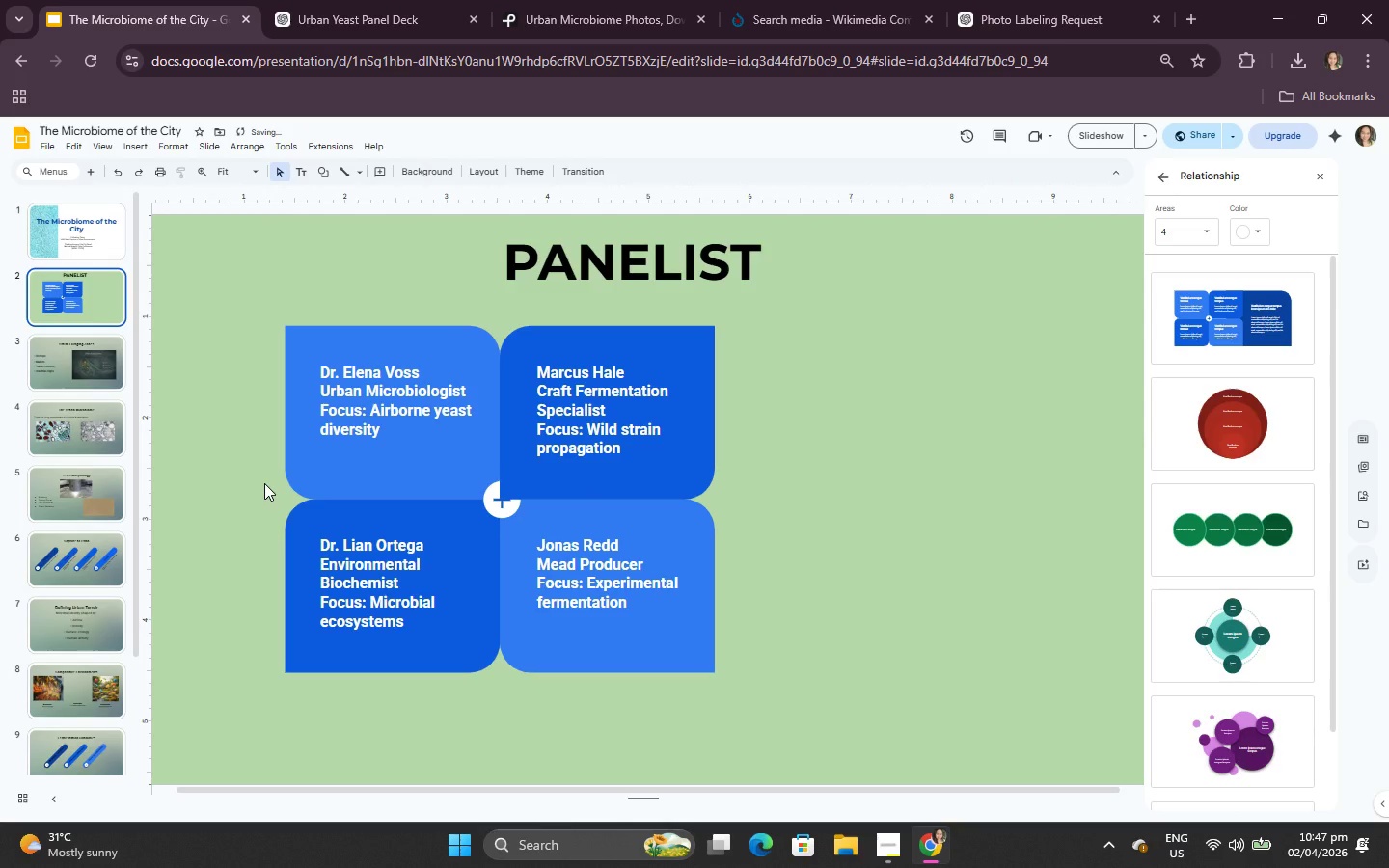 
key(Space)
 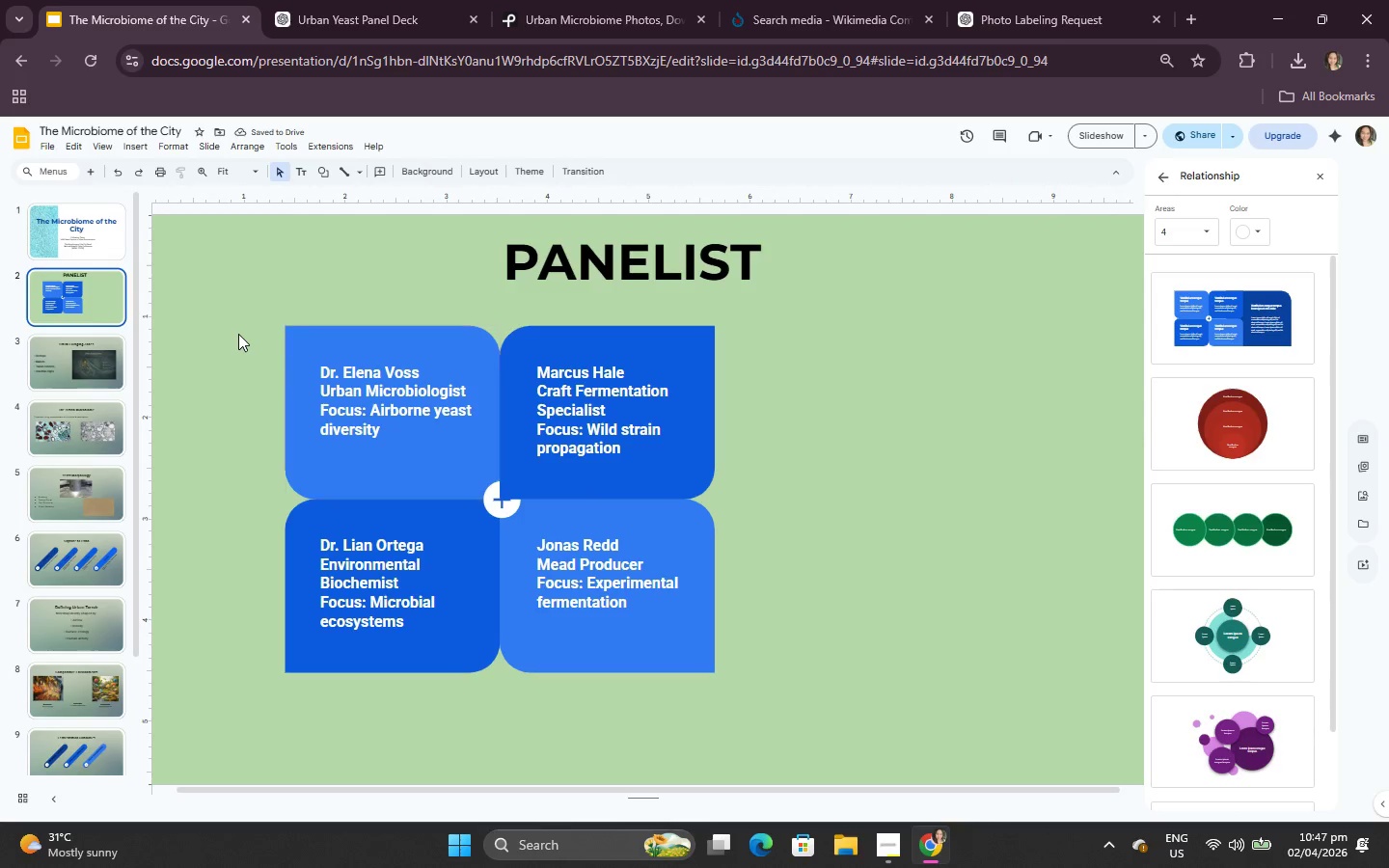 
left_click_drag(start_coordinate=[238, 331], to_coordinate=[245, 331])
 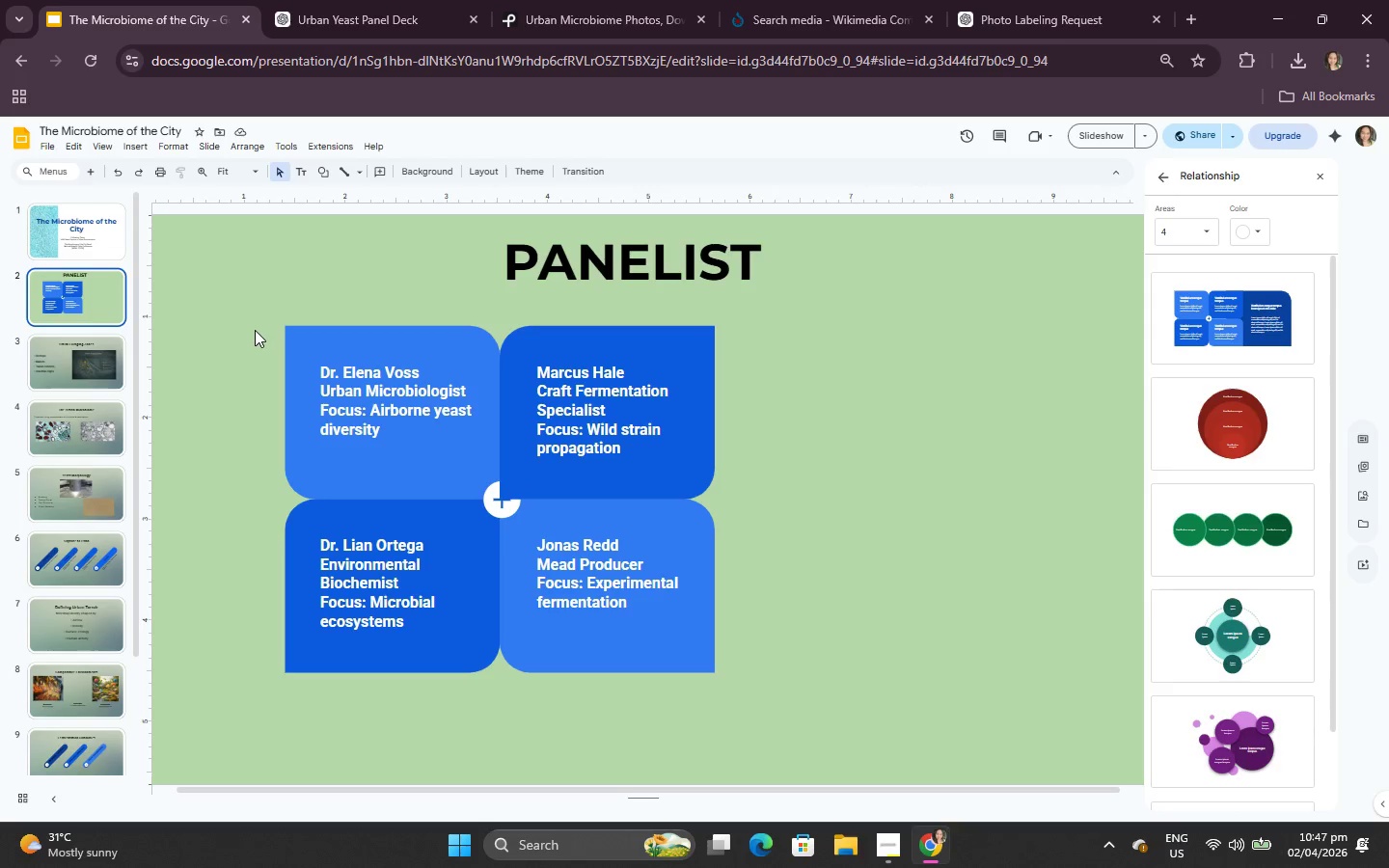 
wait(5.02)
 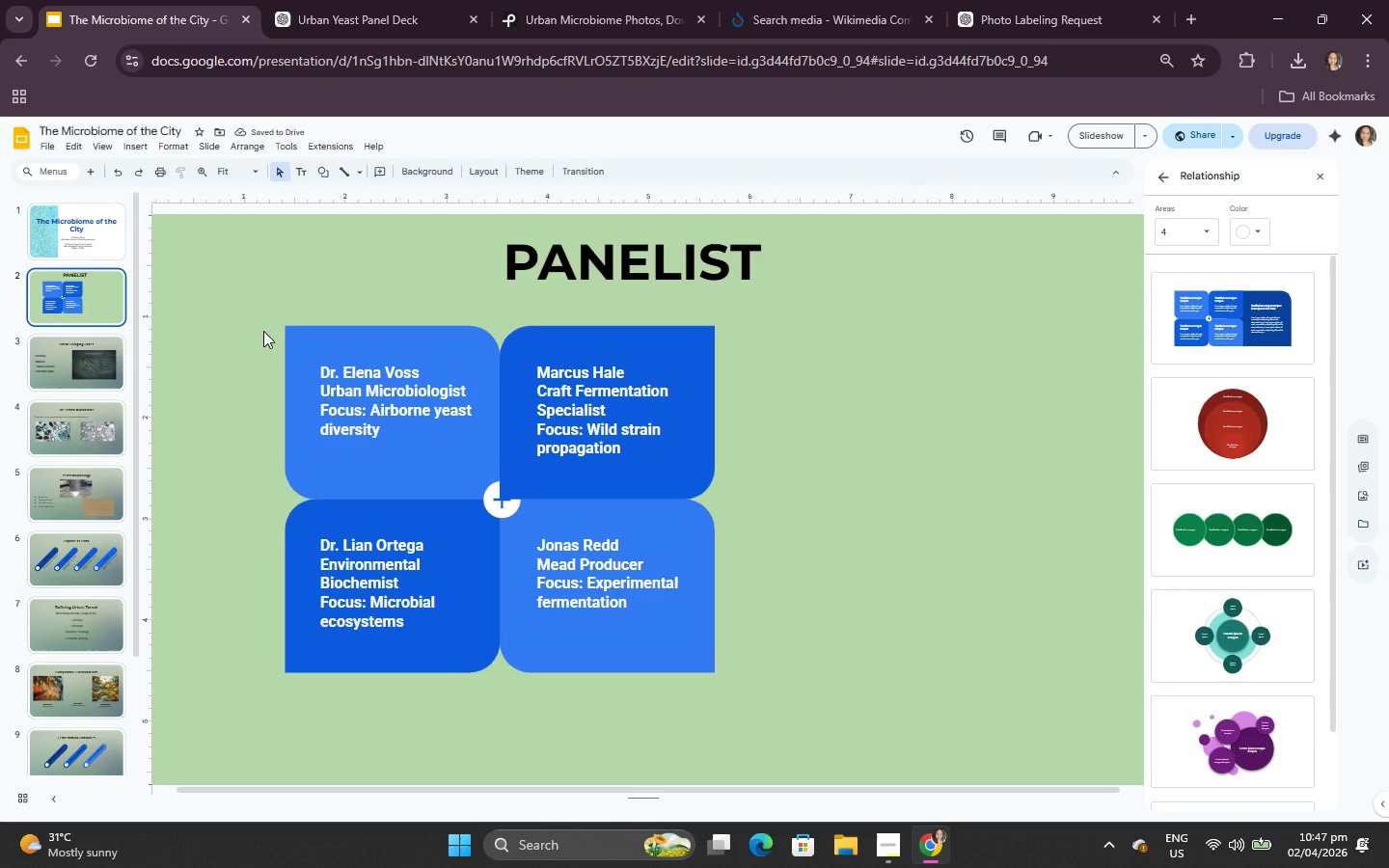 
left_click_drag(start_coordinate=[616, 354], to_coordinate=[880, 351])
 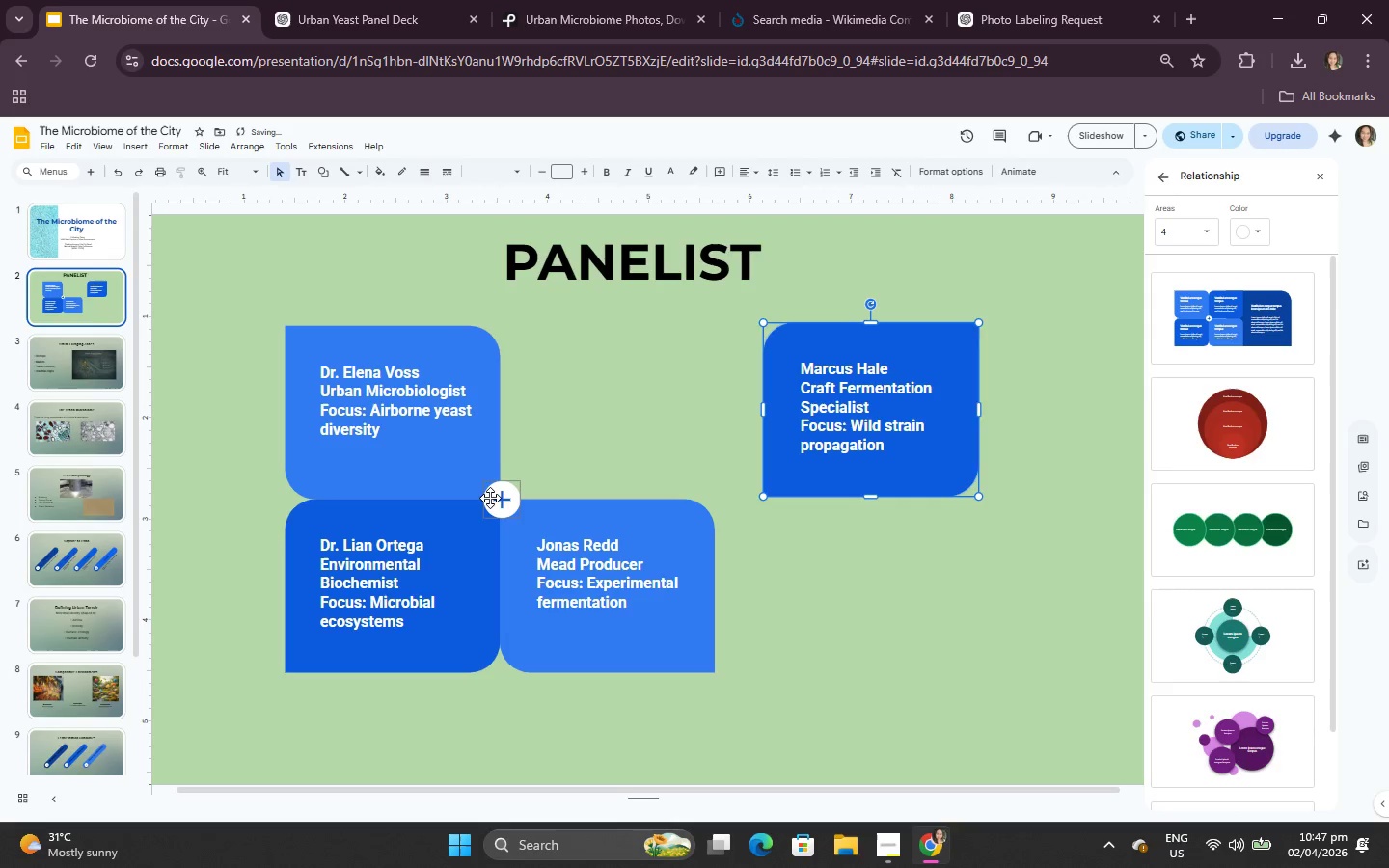 
left_click_drag(start_coordinate=[490, 498], to_coordinate=[632, 489])
 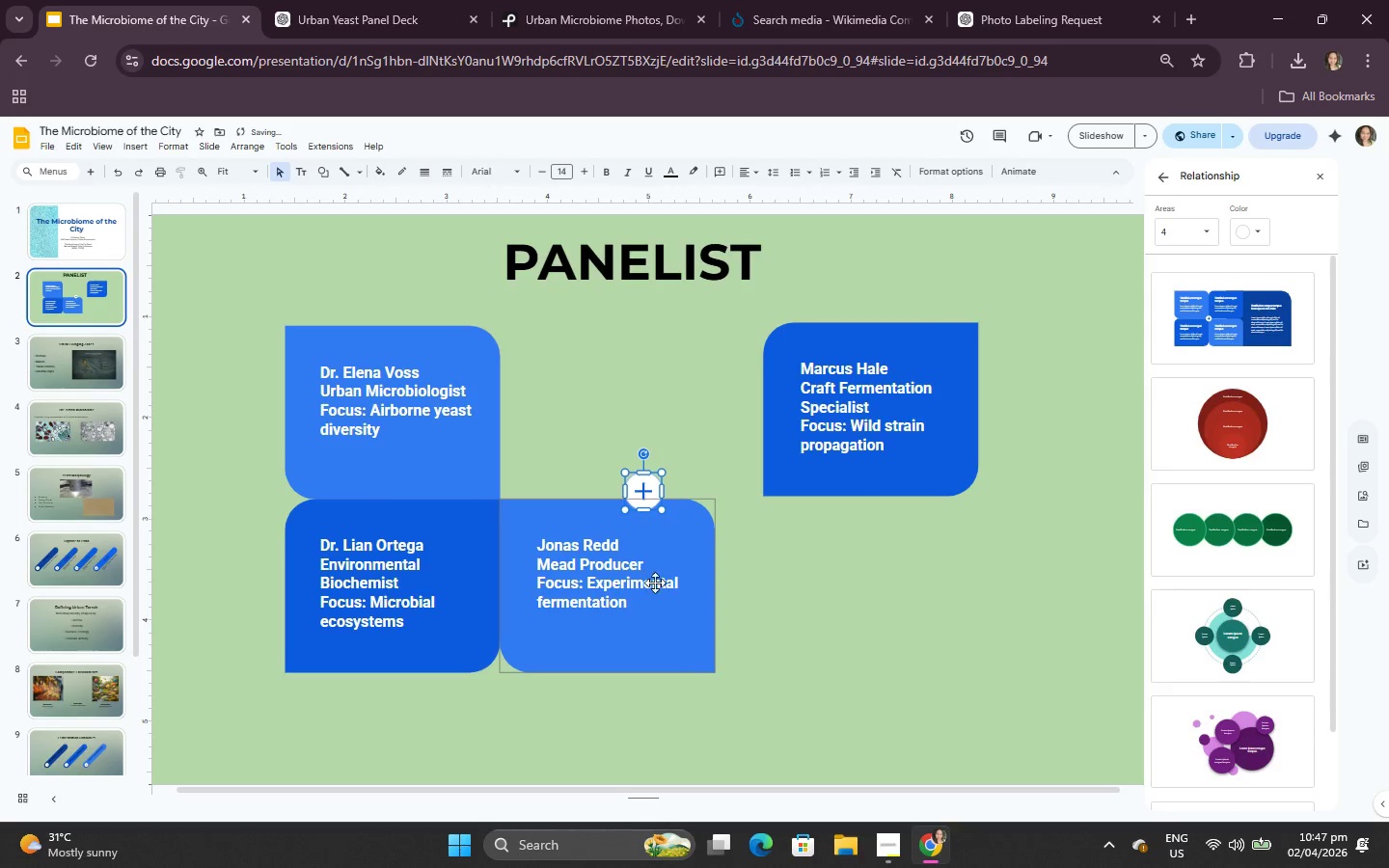 
left_click([686, 581])
 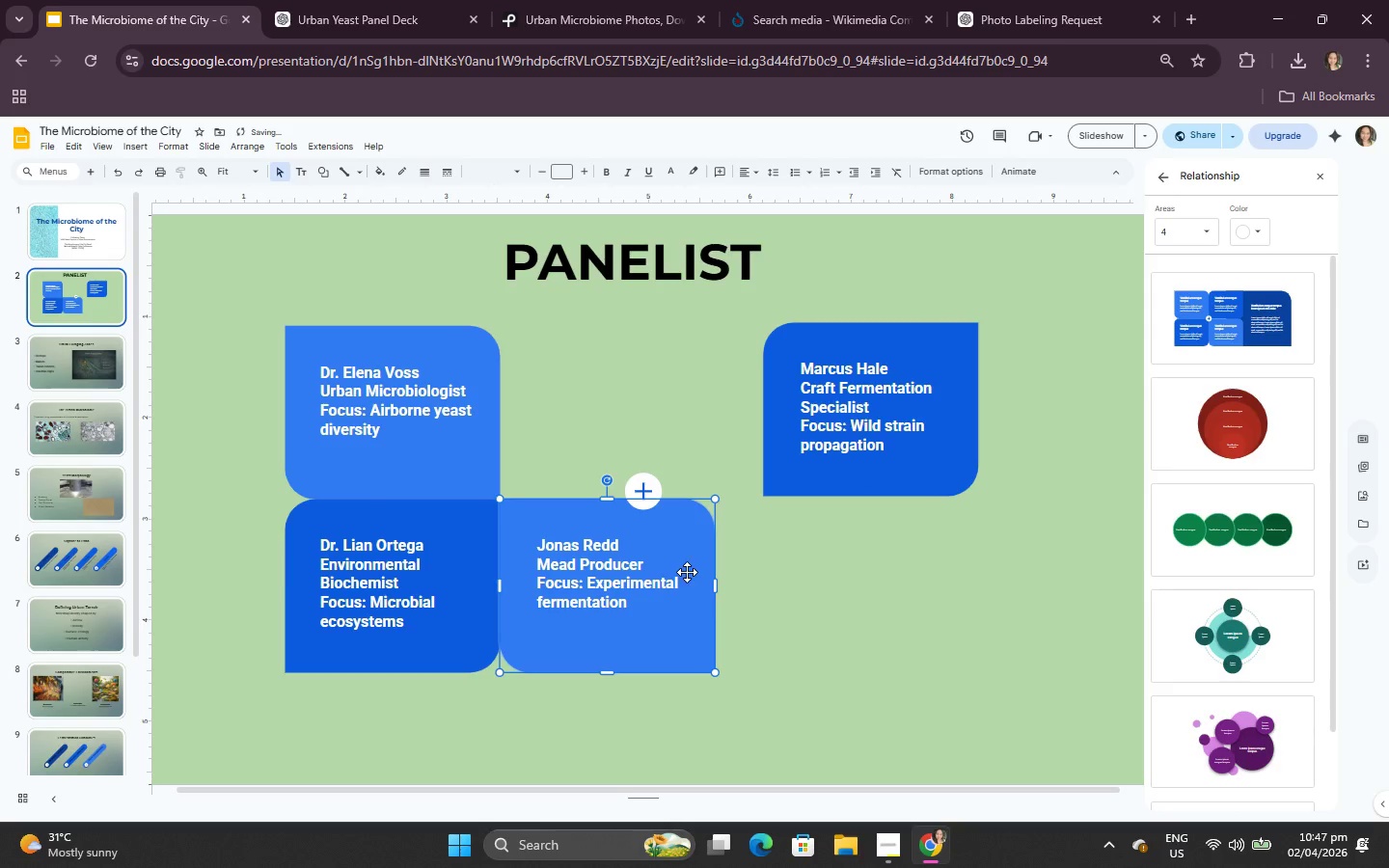 
left_click_drag(start_coordinate=[687, 572], to_coordinate=[951, 597])
 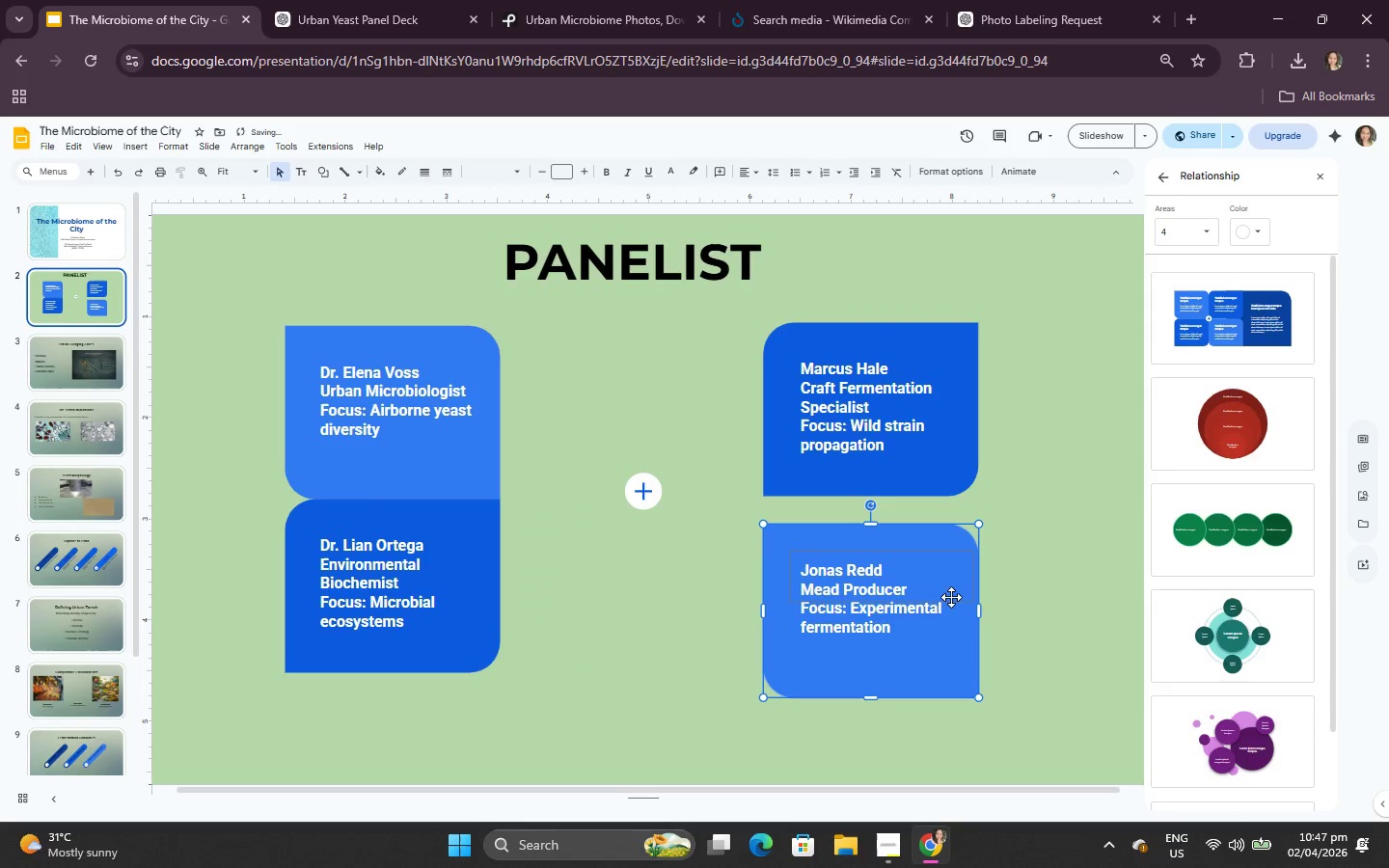 
left_click([951, 597])
 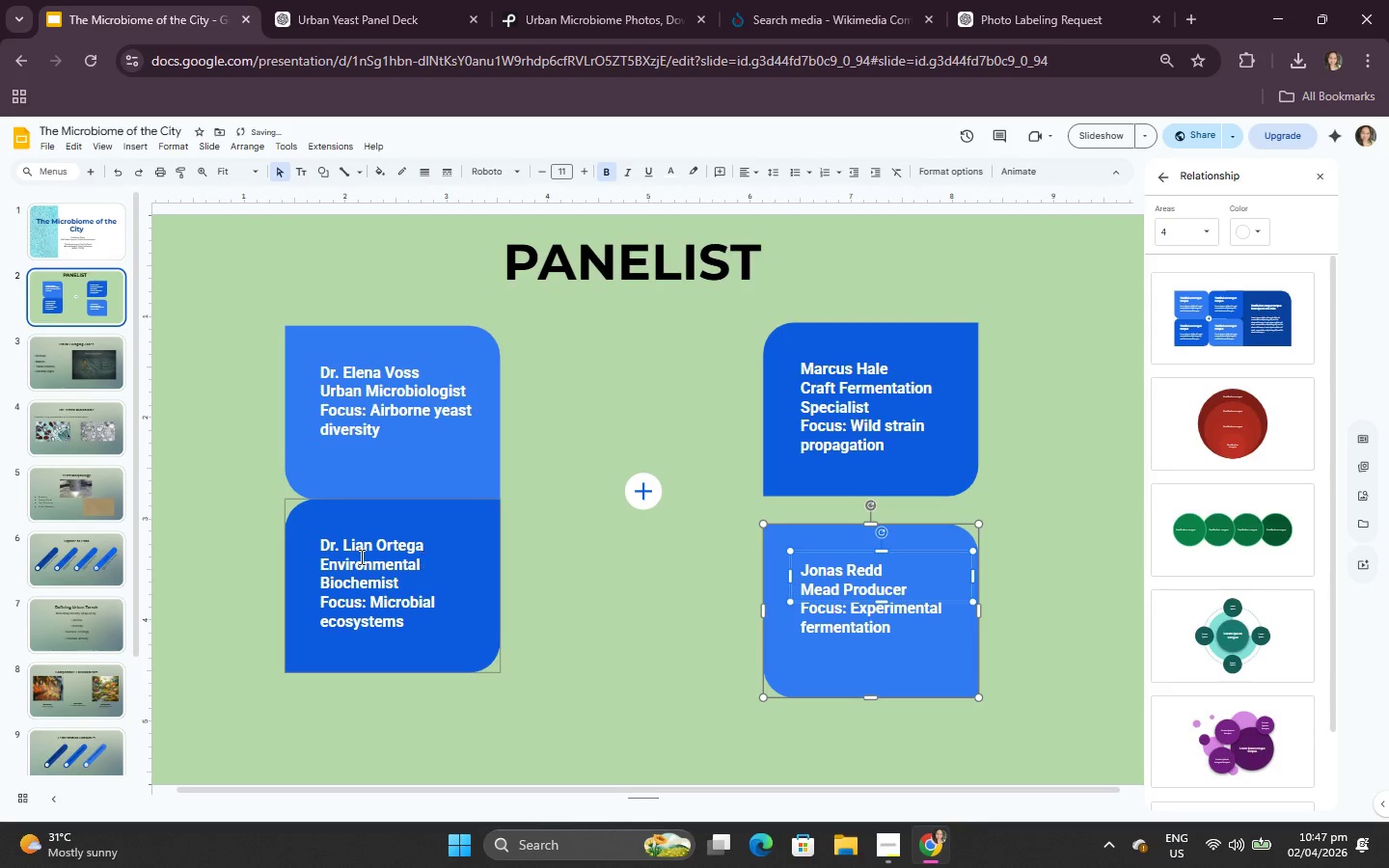 
left_click([350, 559])
 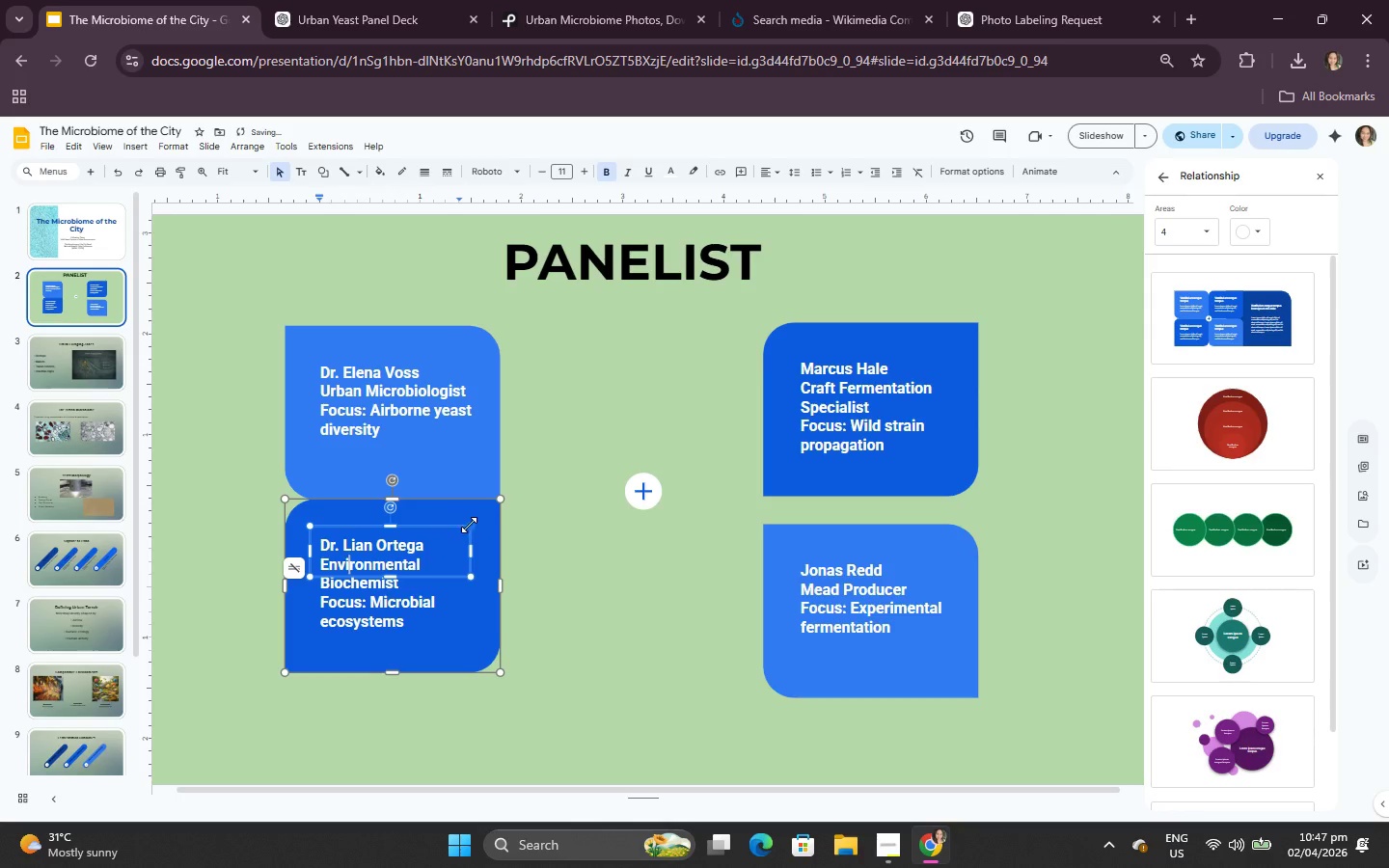 
left_click([471, 524])
 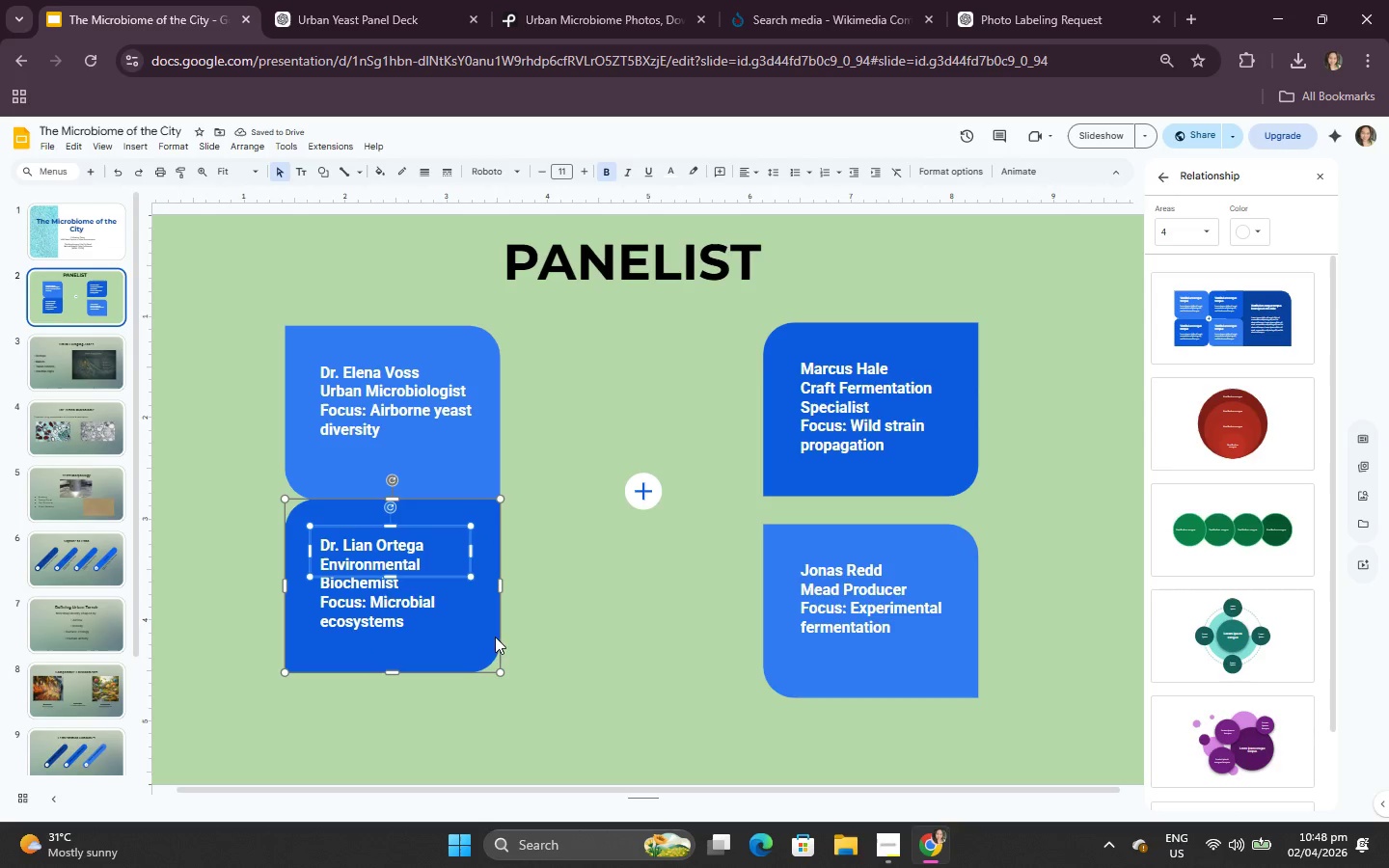 
left_click([579, 640])
 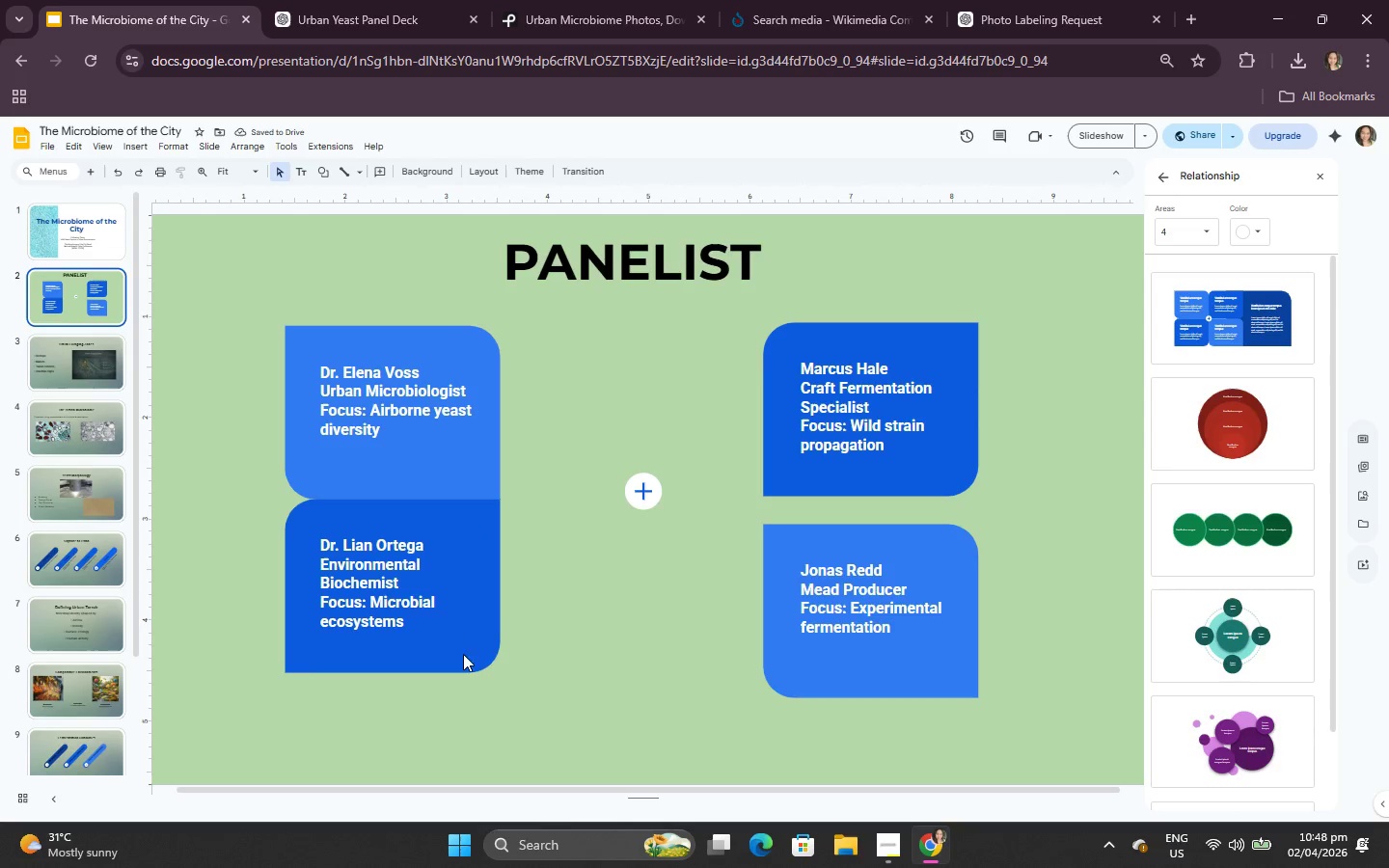 
left_click([459, 665])
 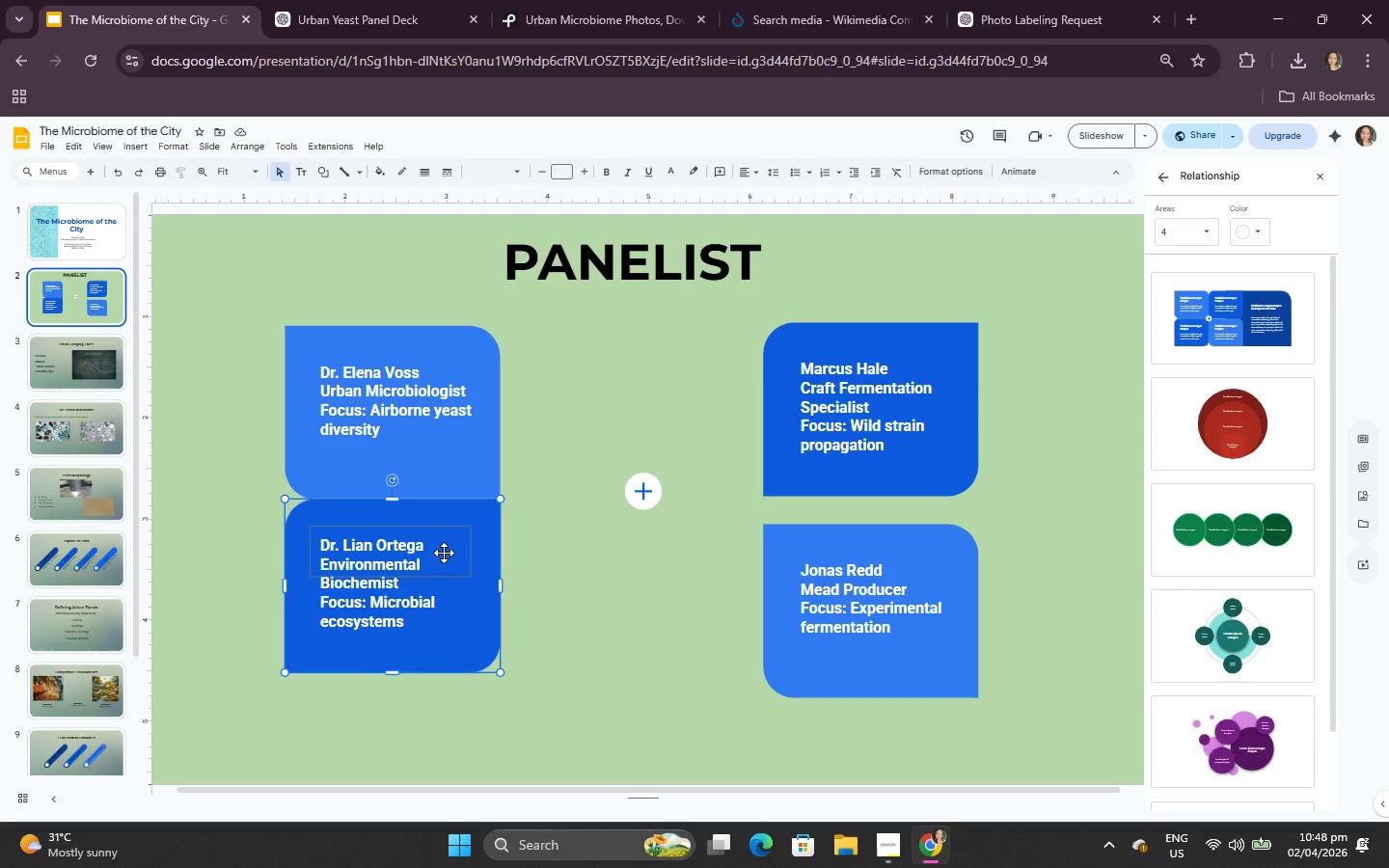 
left_click_drag(start_coordinate=[425, 514], to_coordinate=[516, 542])
 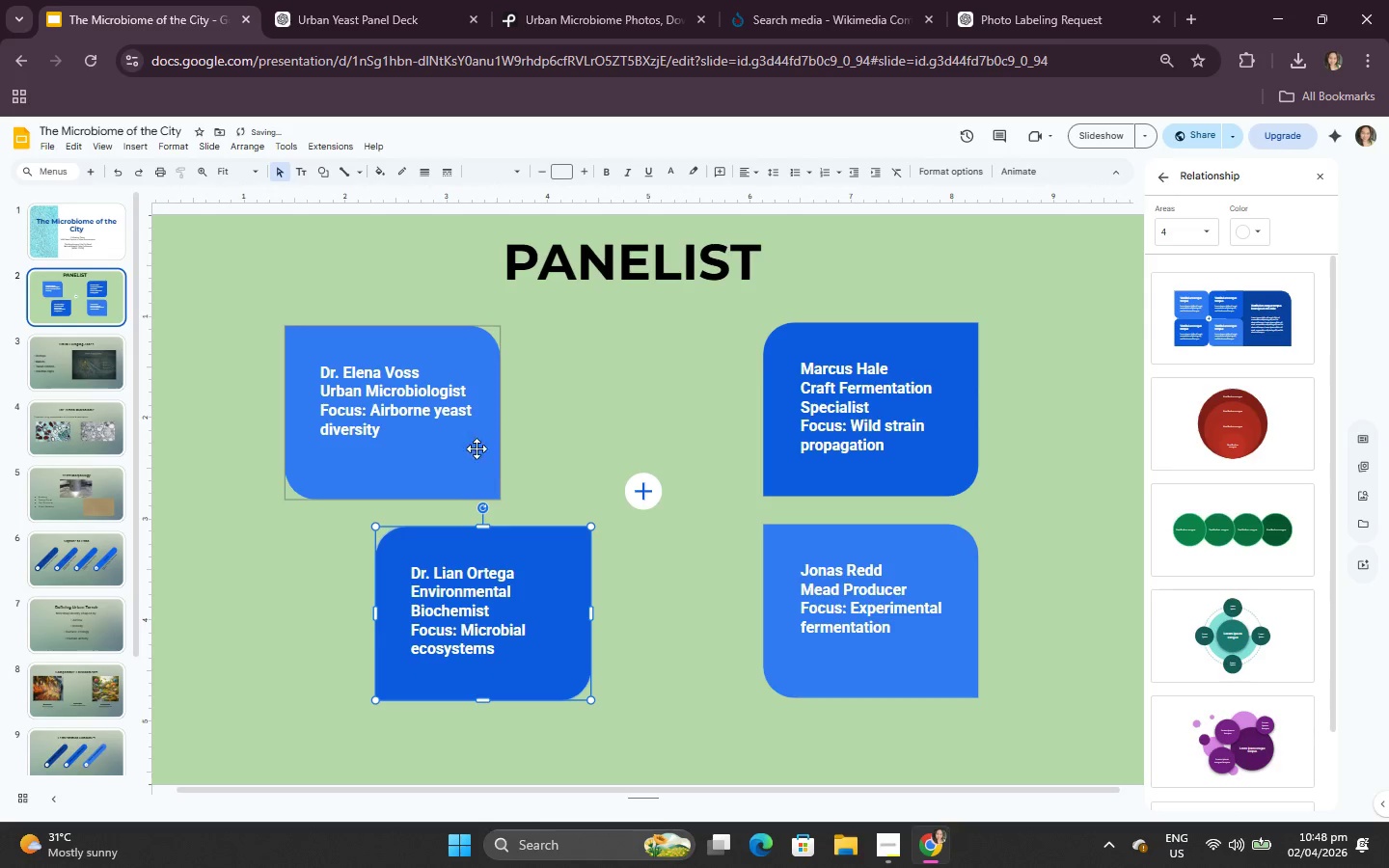 
left_click([459, 432])
 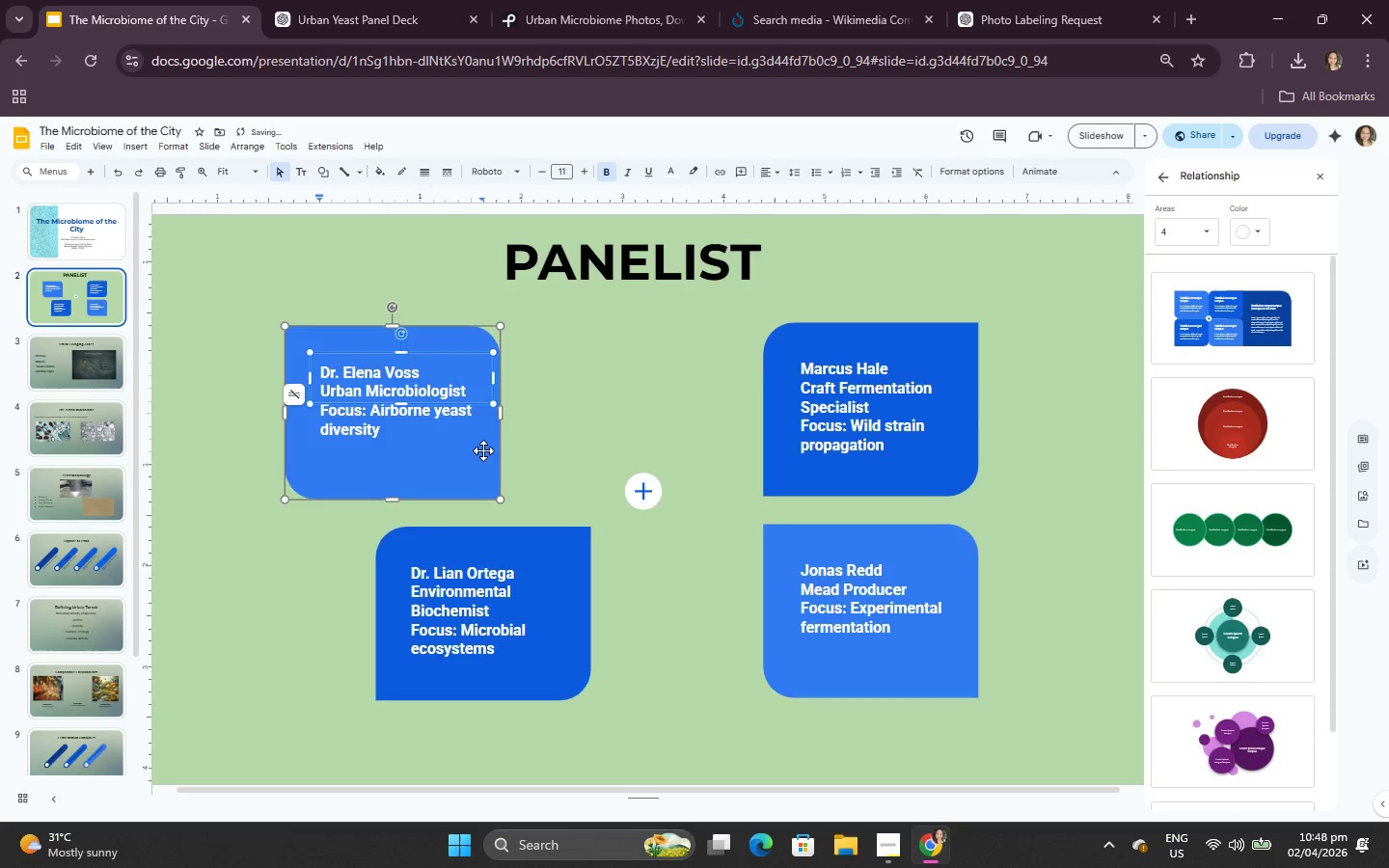 
left_click_drag(start_coordinate=[483, 450], to_coordinate=[548, 450])
 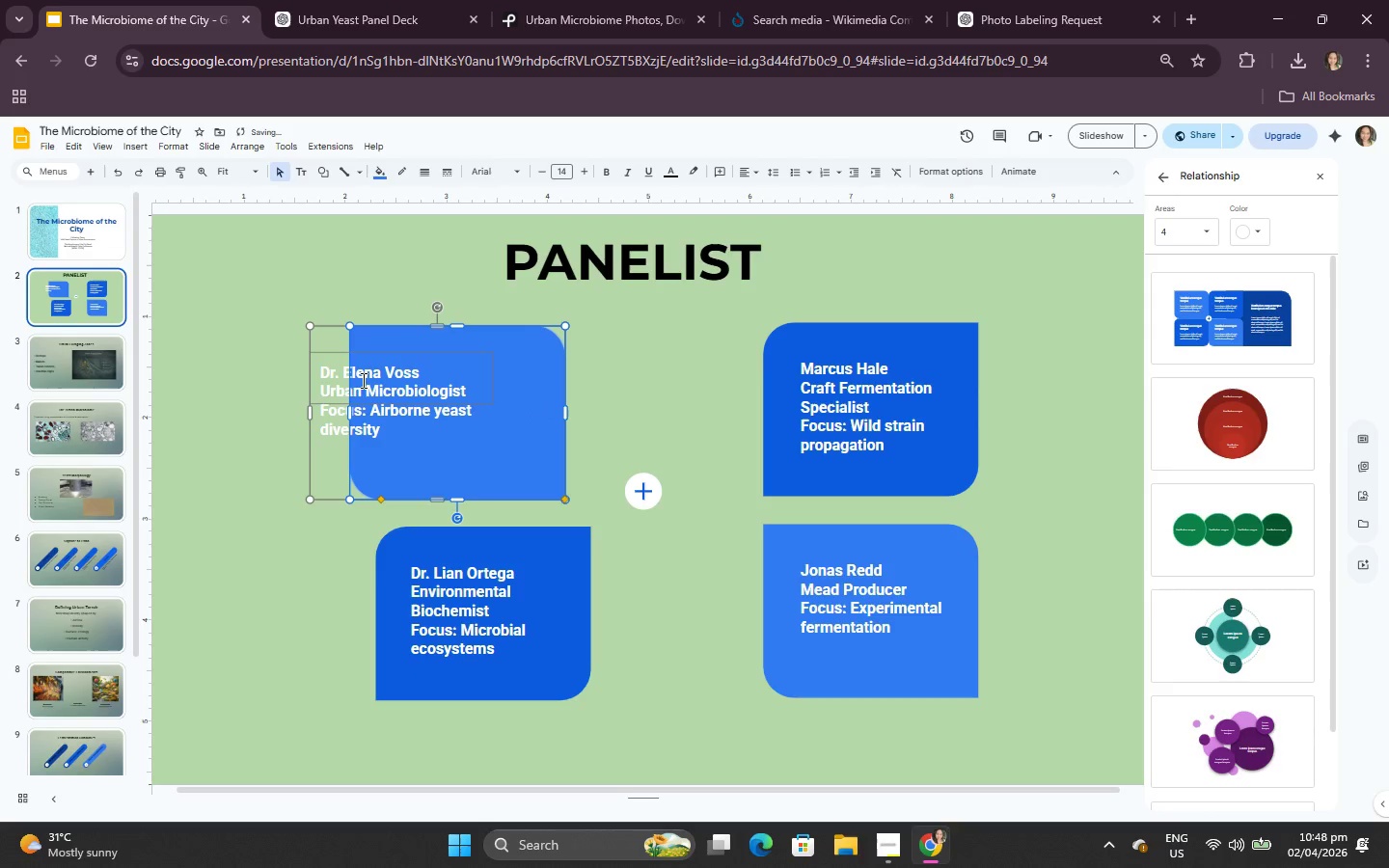 
left_click([307, 368])
 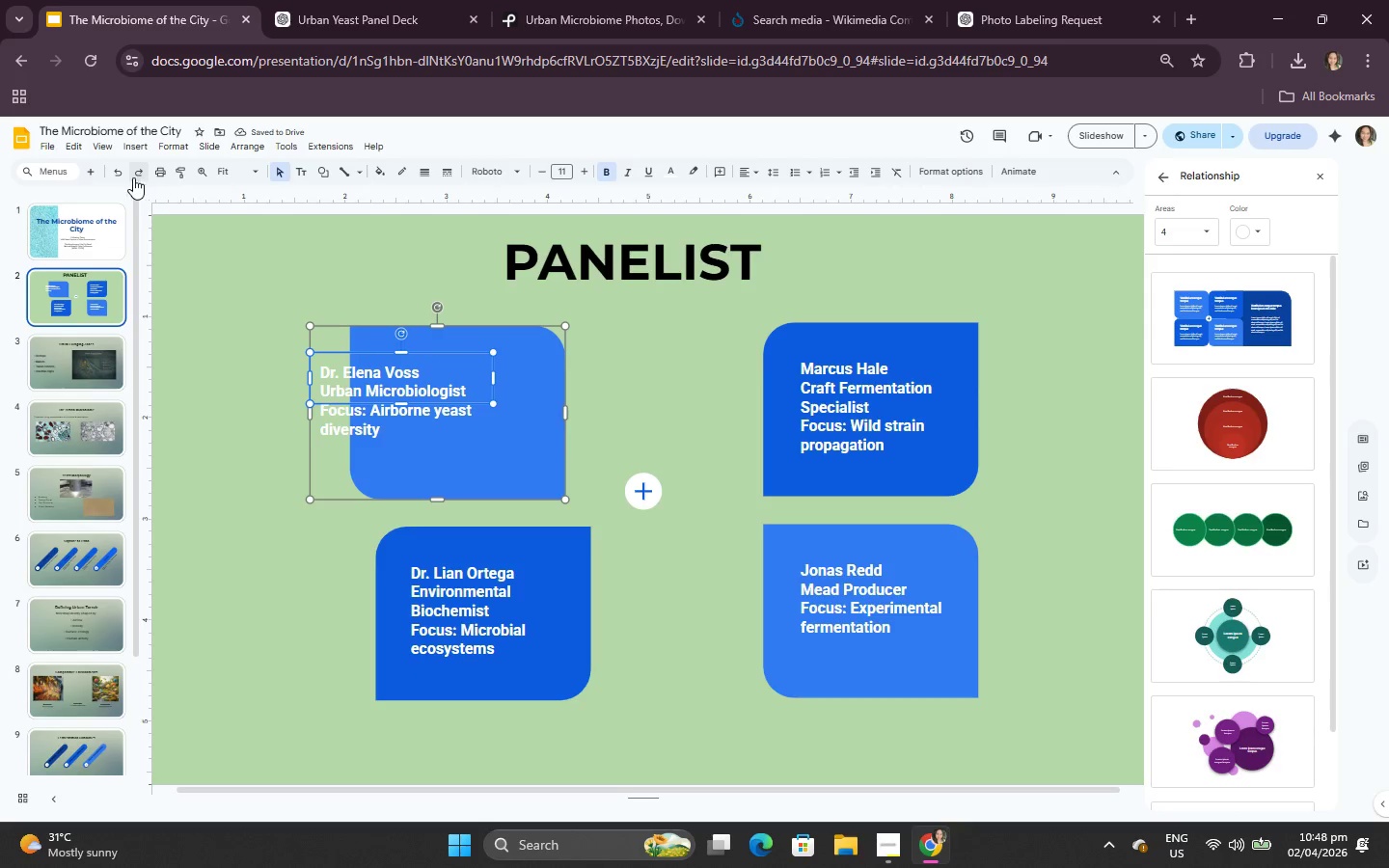 
left_click([115, 171])
 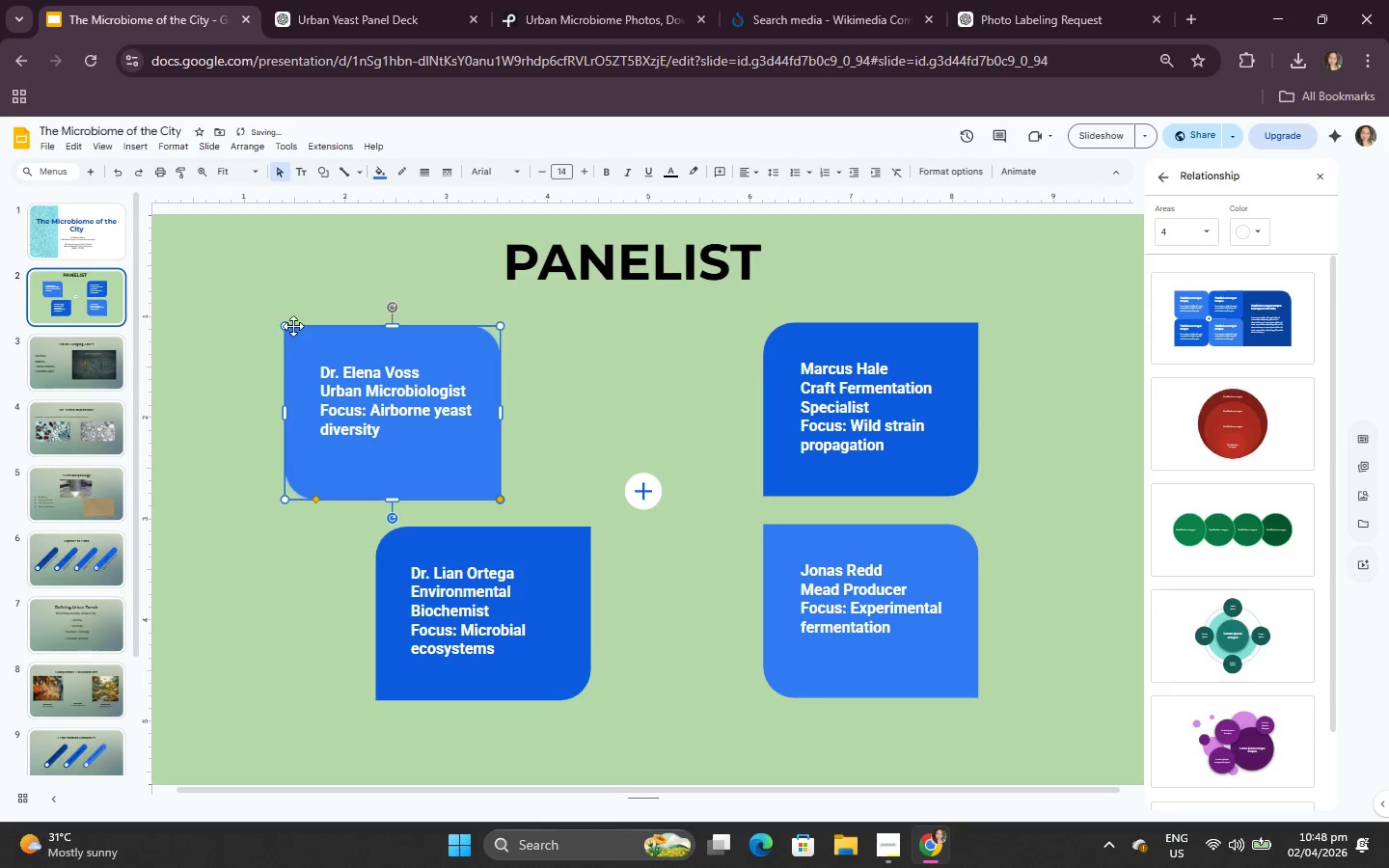 
left_click([299, 331])
 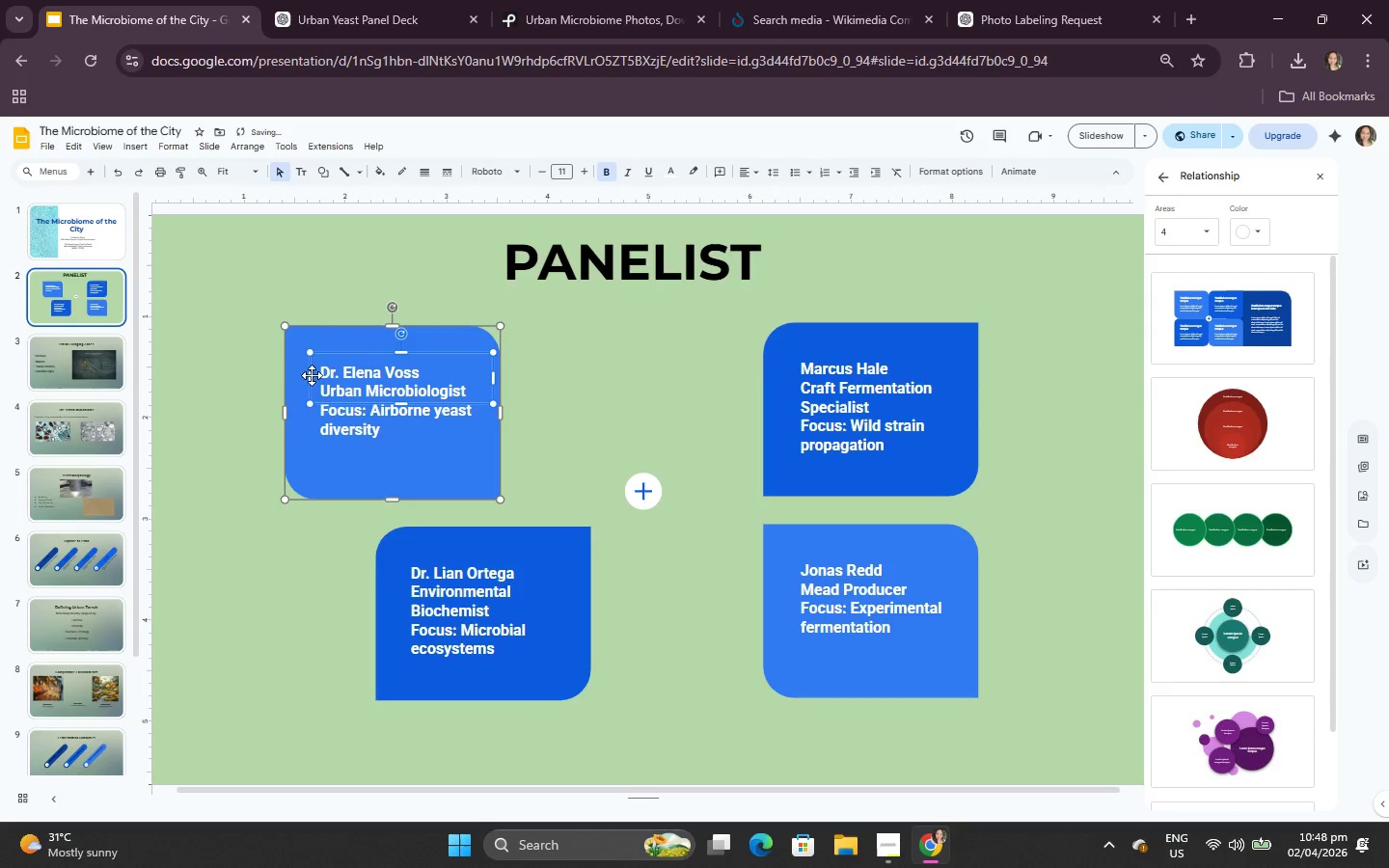 
double_click([316, 424])
 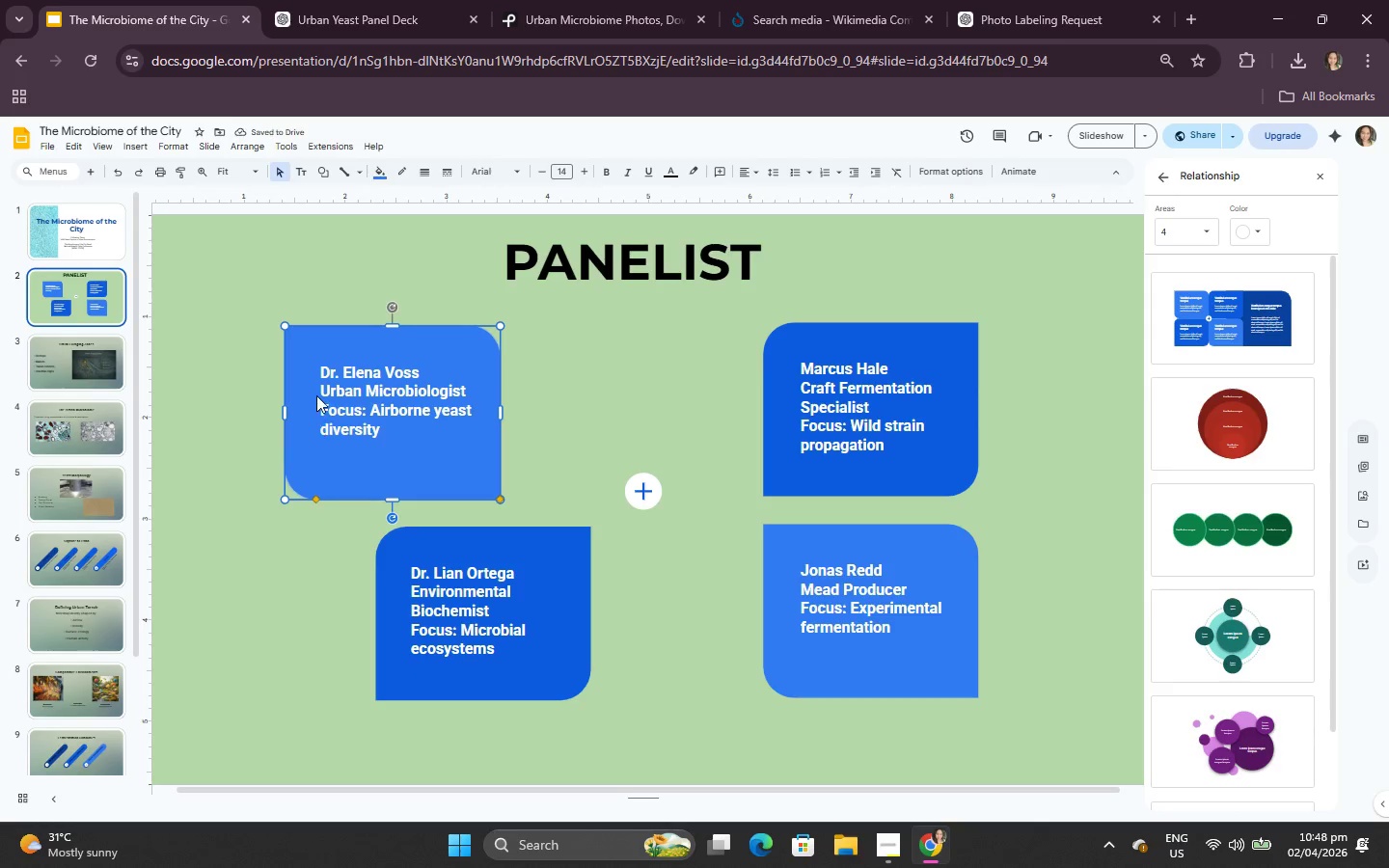 
triple_click([316, 395])
 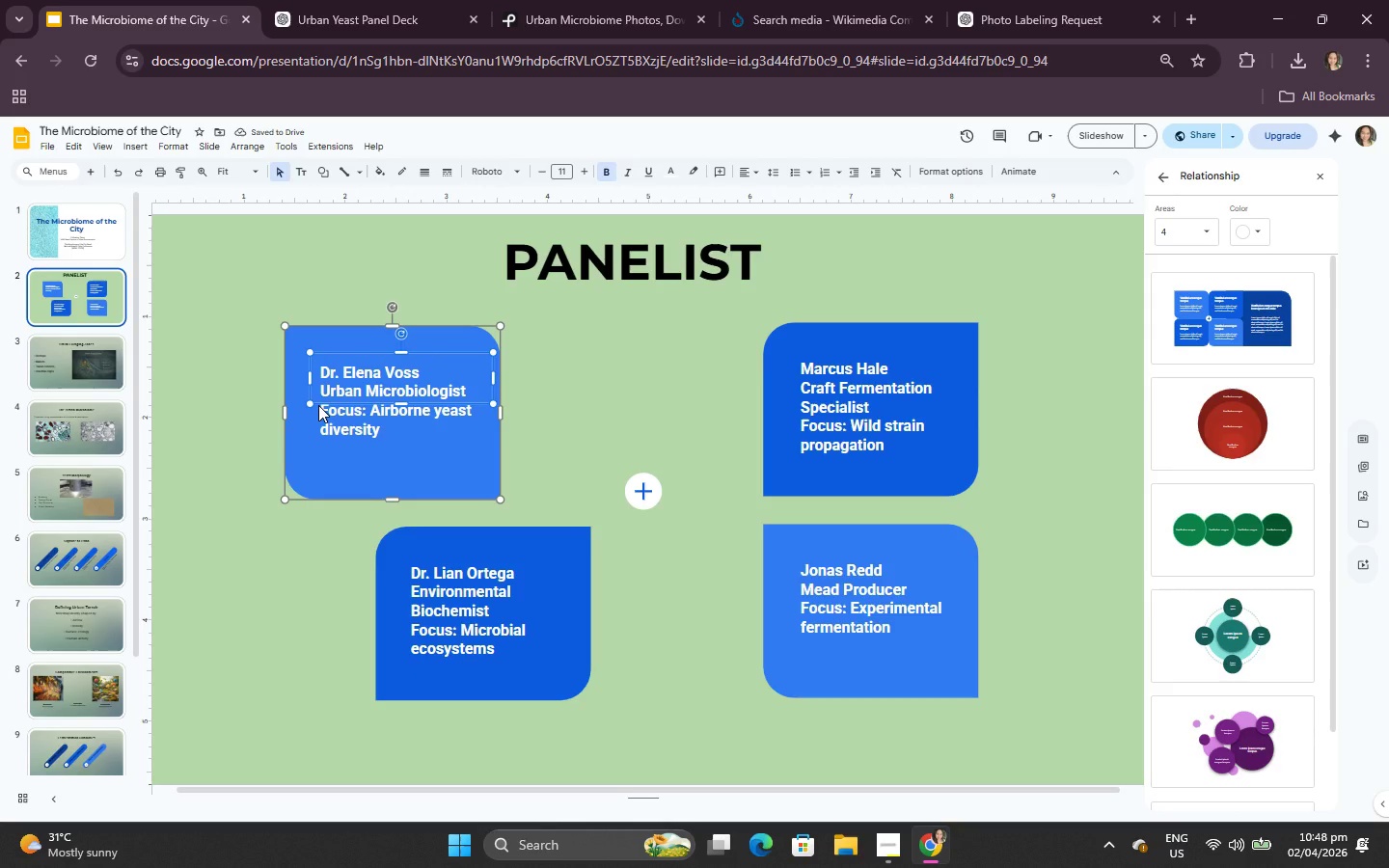 
triple_click([318, 405])
 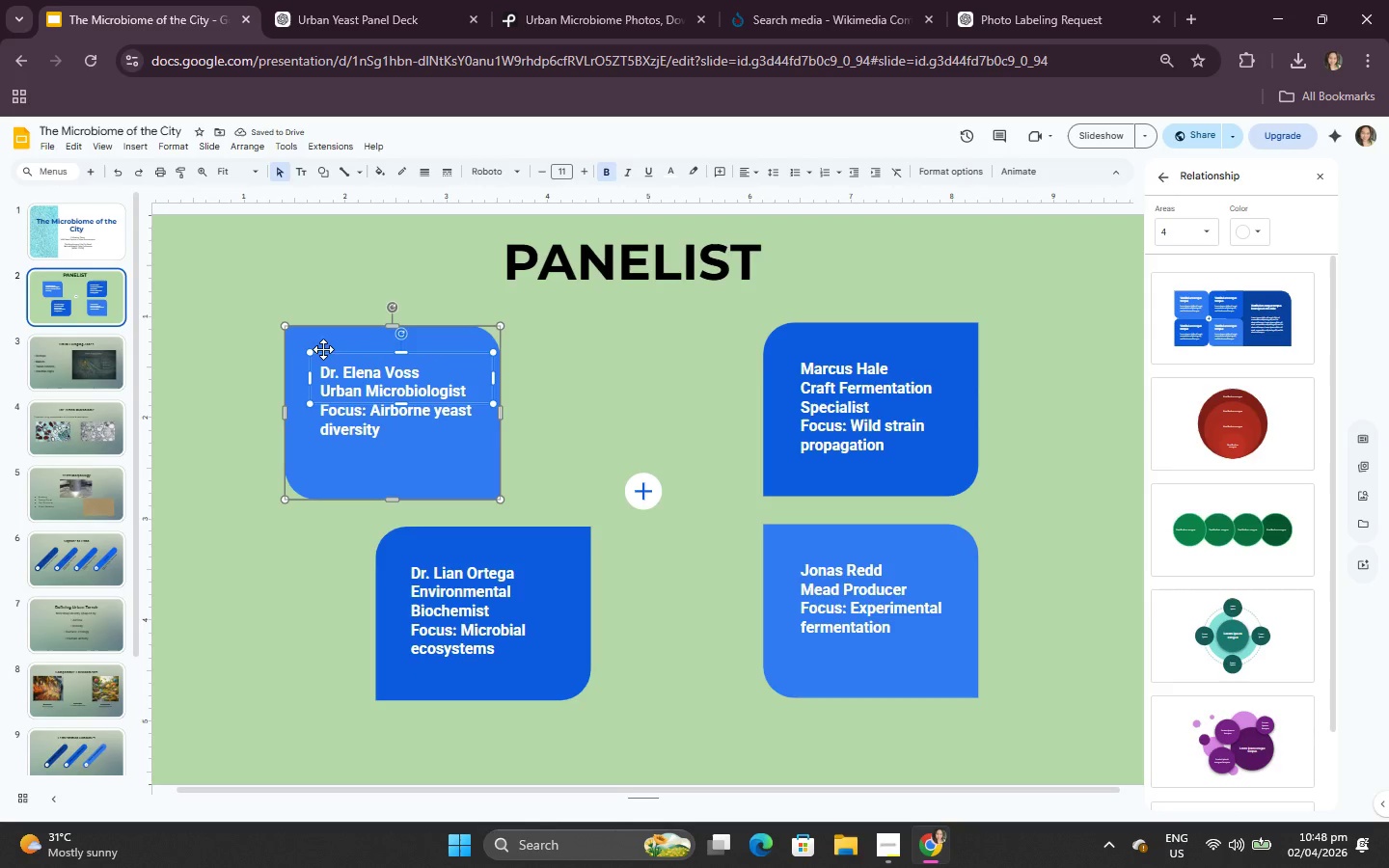 
left_click_drag(start_coordinate=[323, 349], to_coordinate=[318, 349])
 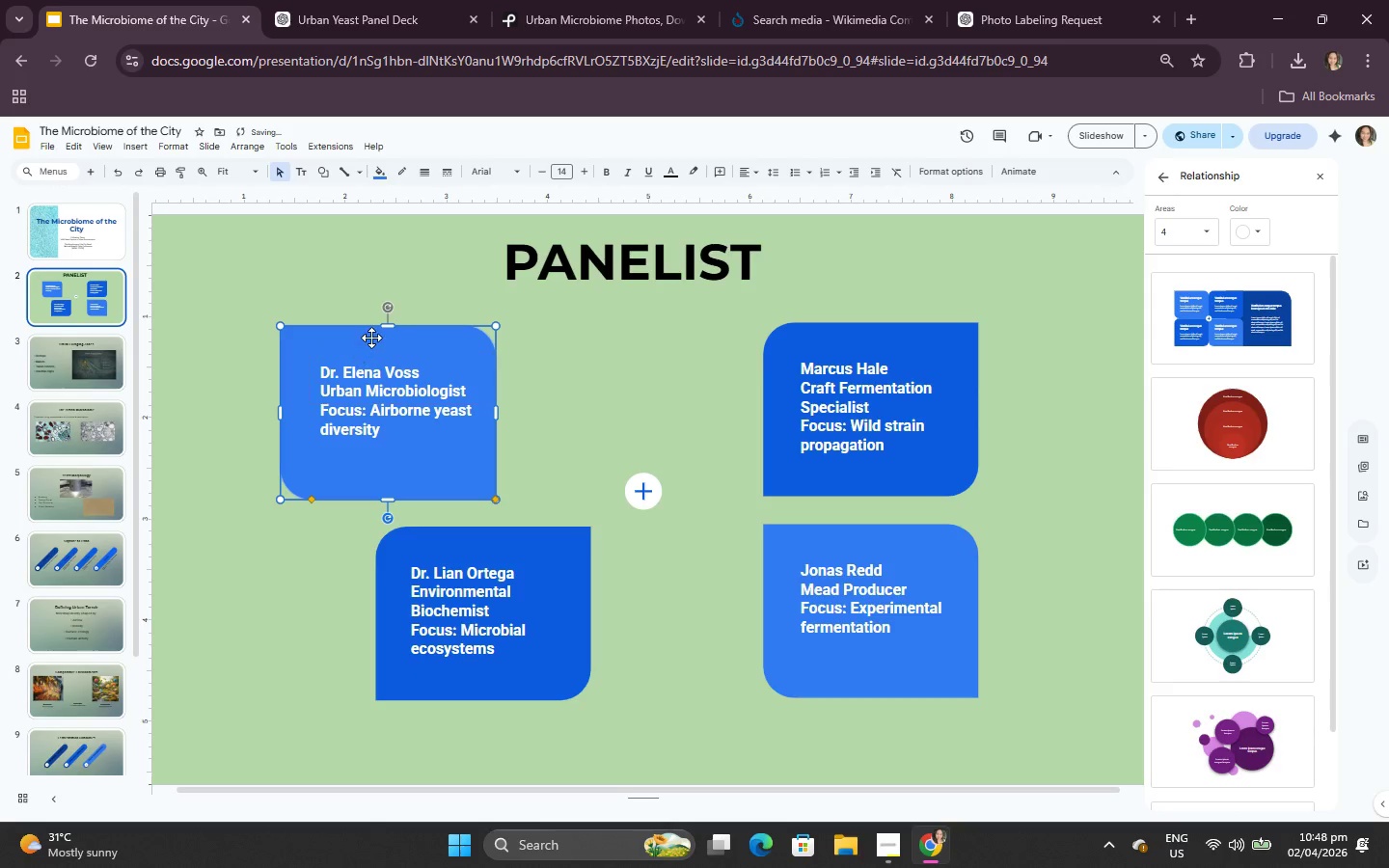 
left_click_drag(start_coordinate=[371, 338], to_coordinate=[539, 330])
 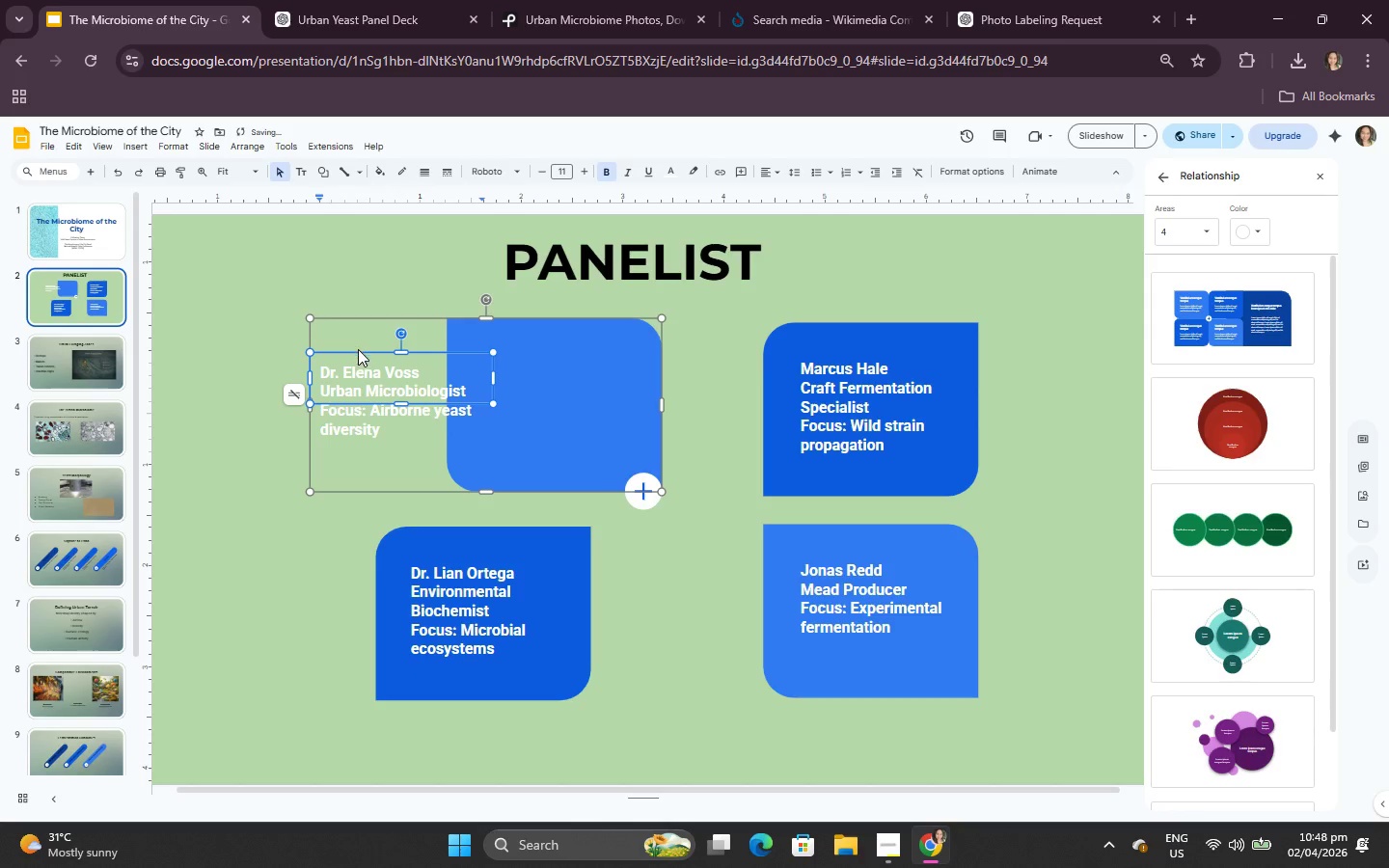 
left_click_drag(start_coordinate=[359, 354], to_coordinate=[496, 368])
 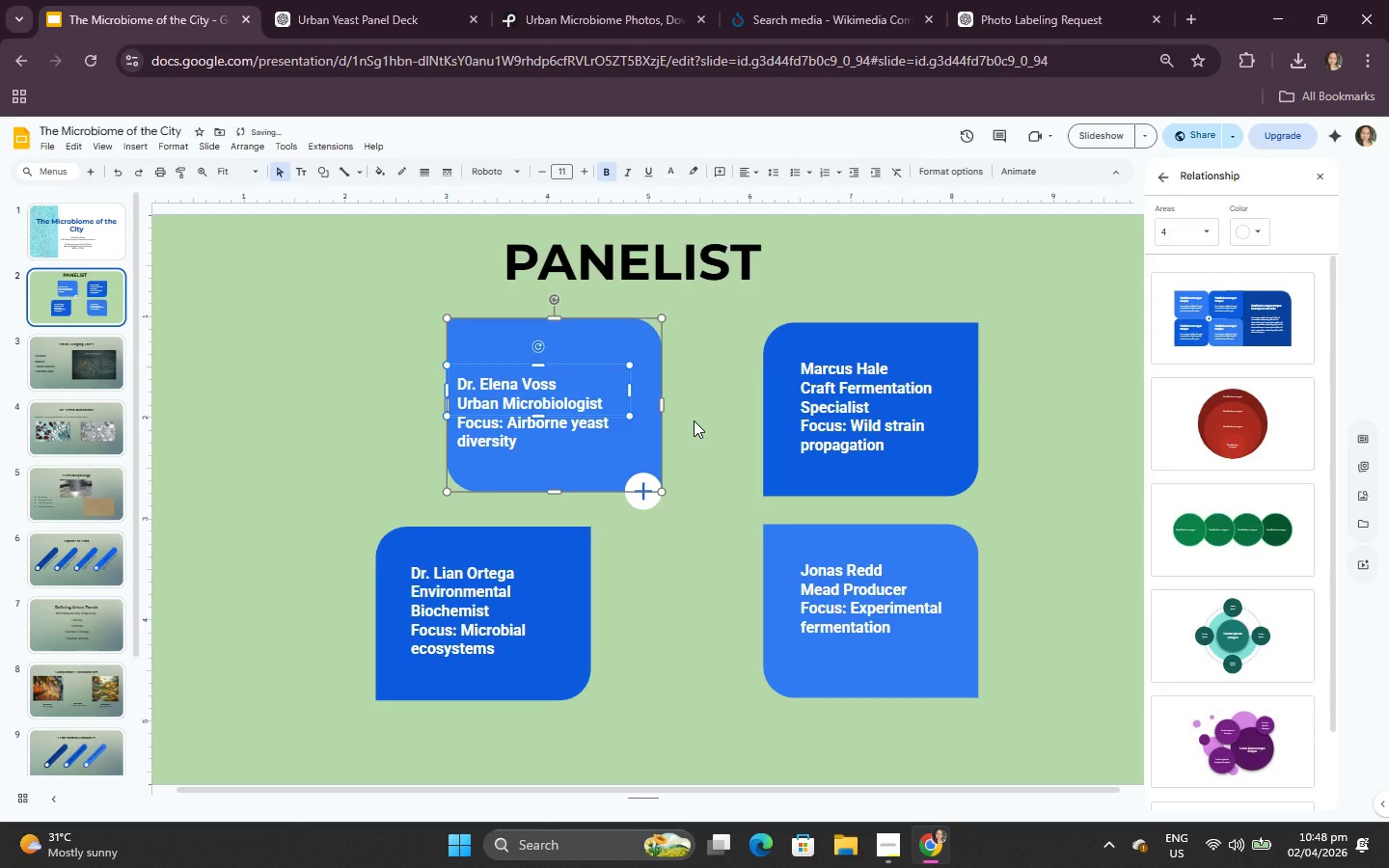 
key(Shift+ShiftRight)
 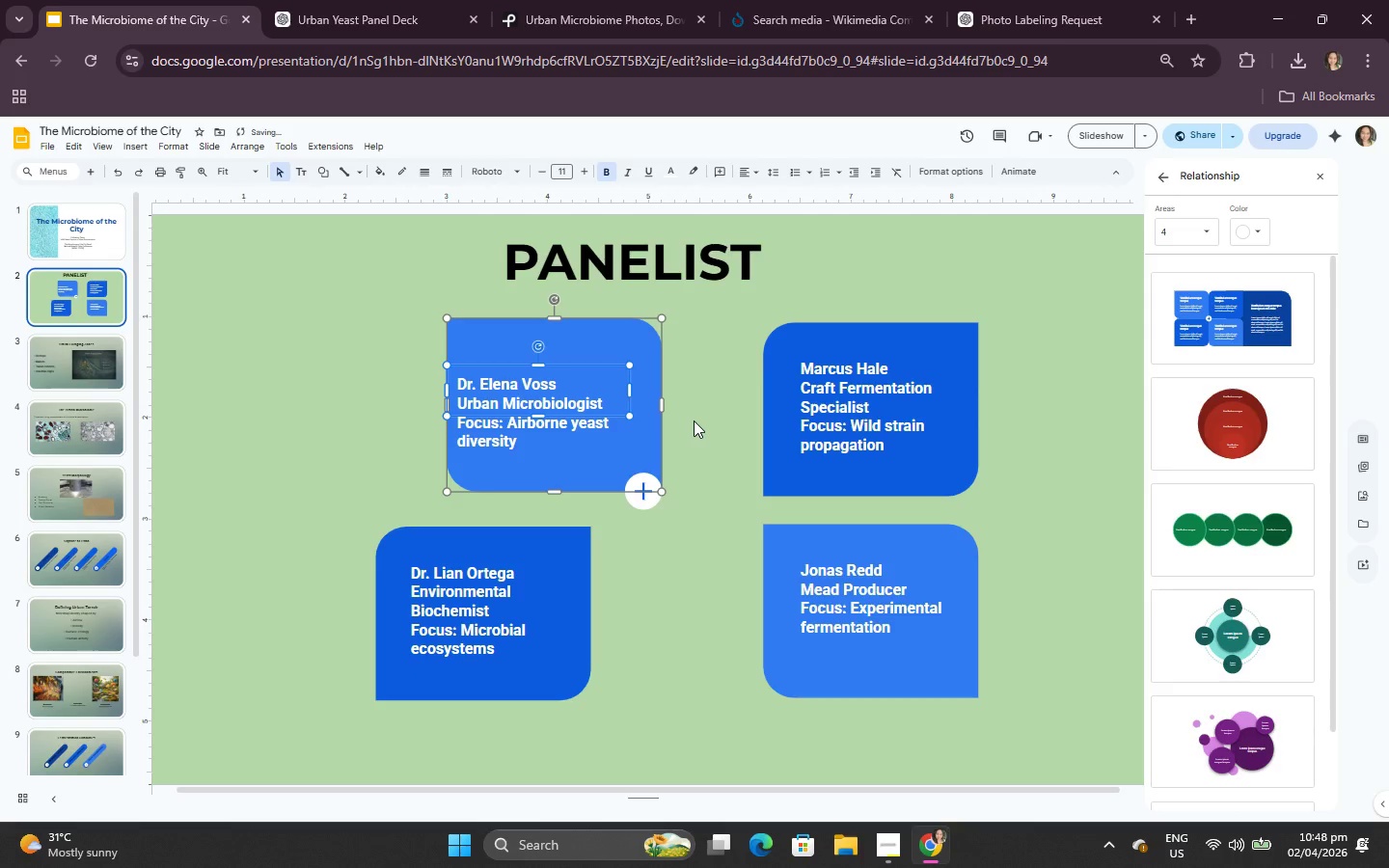 
key(ArrowUp)
 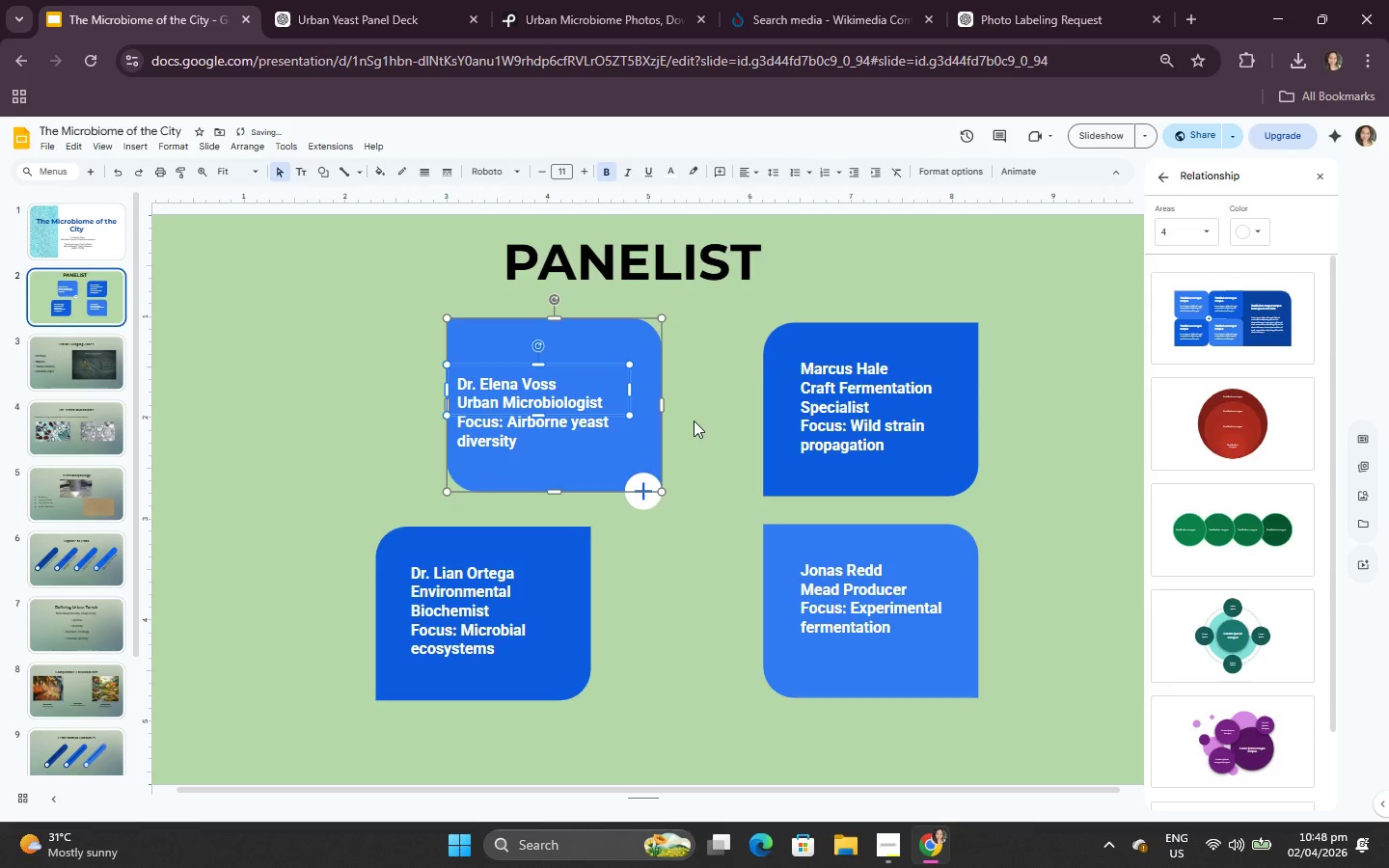 
key(ArrowUp)
 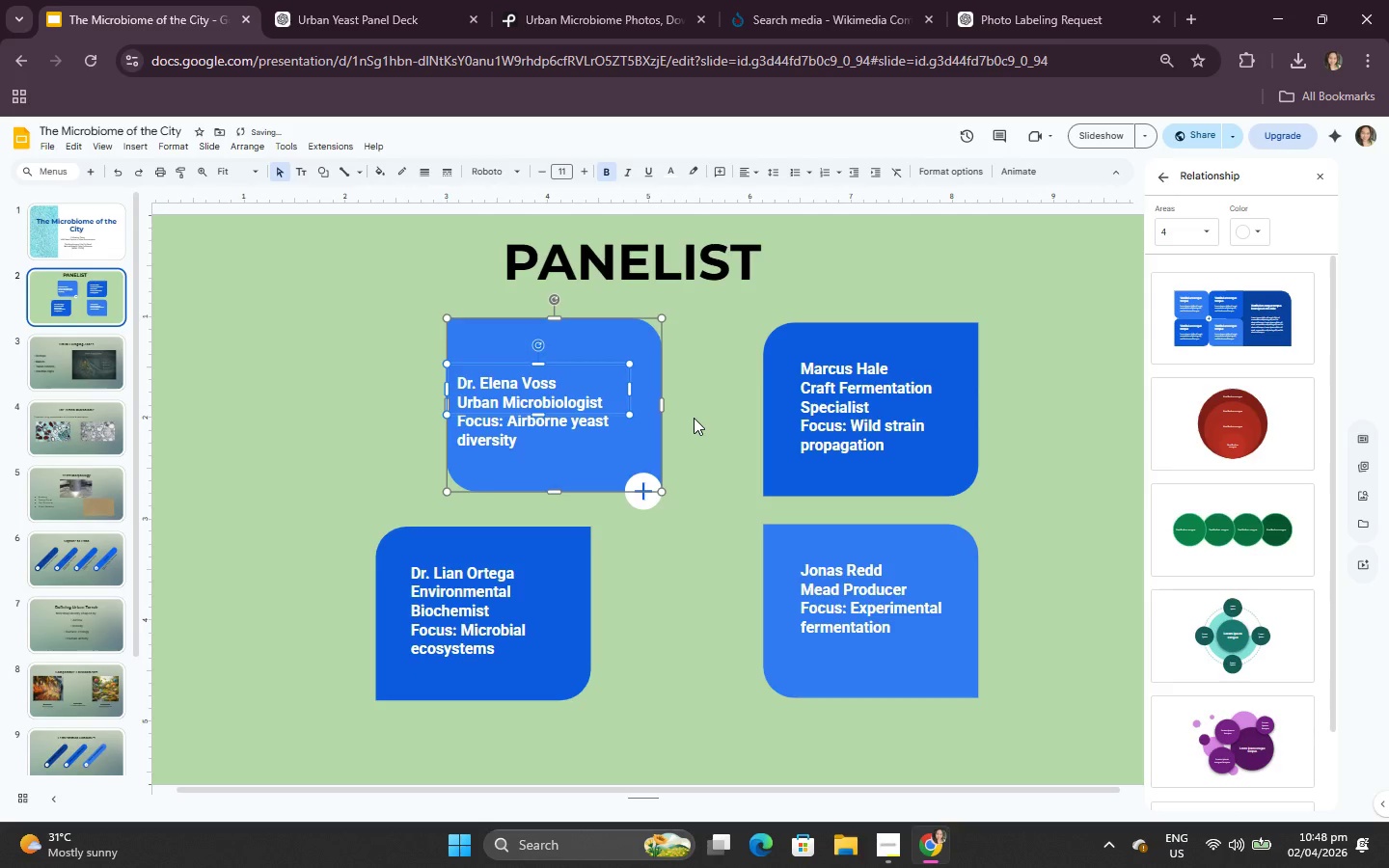 
key(ArrowDown)
 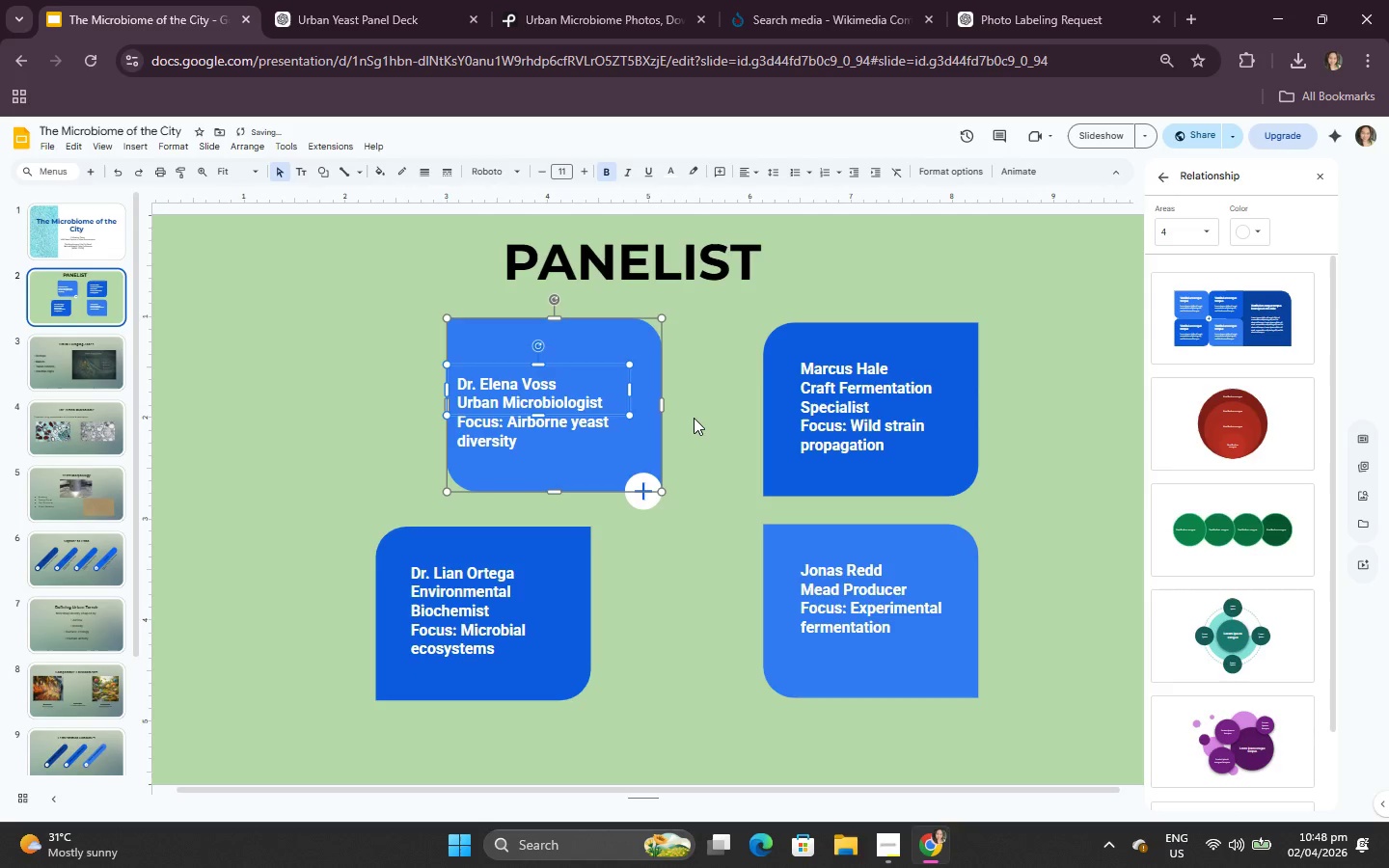 
key(ArrowUp)
 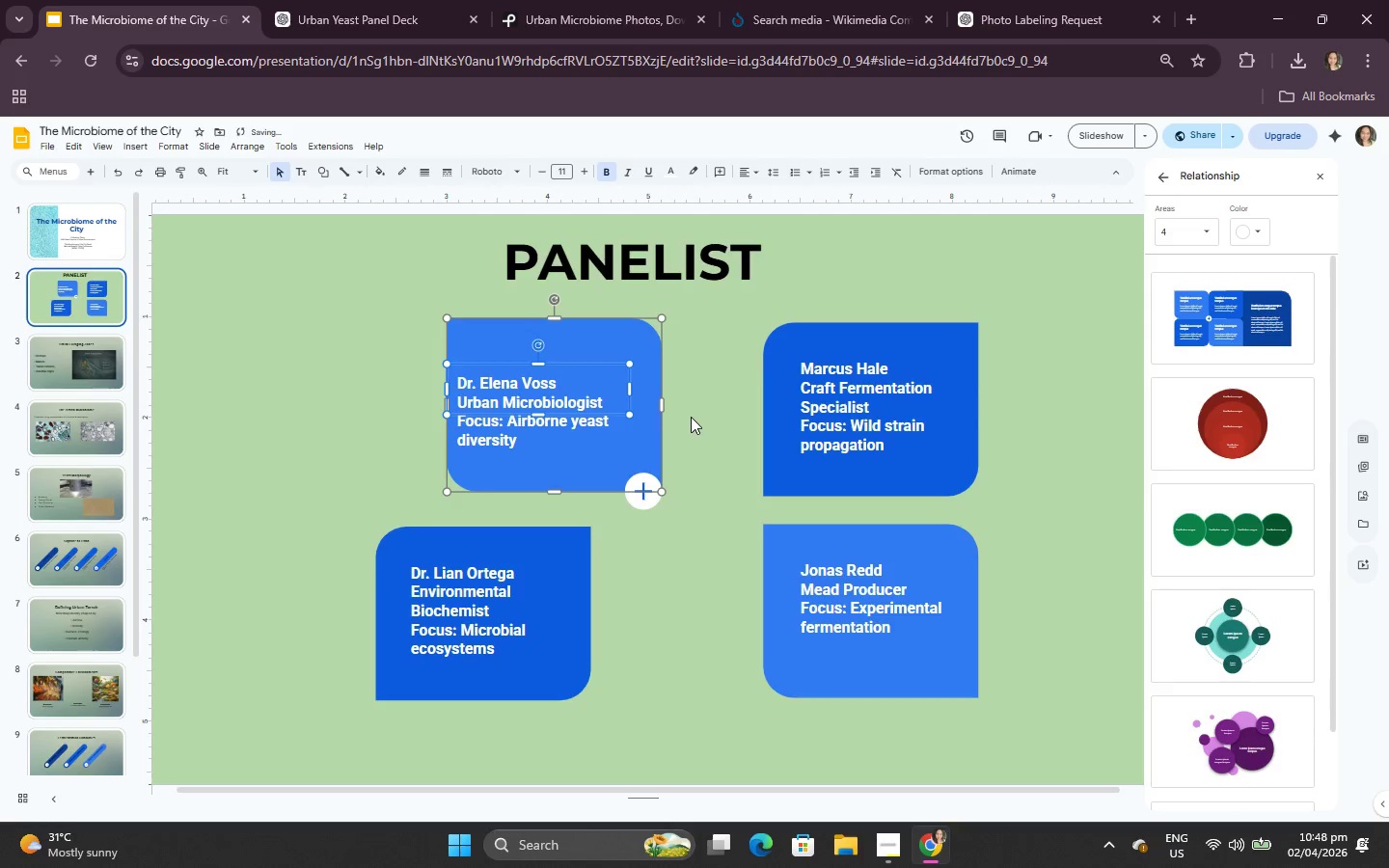 
key(ArrowUp)
 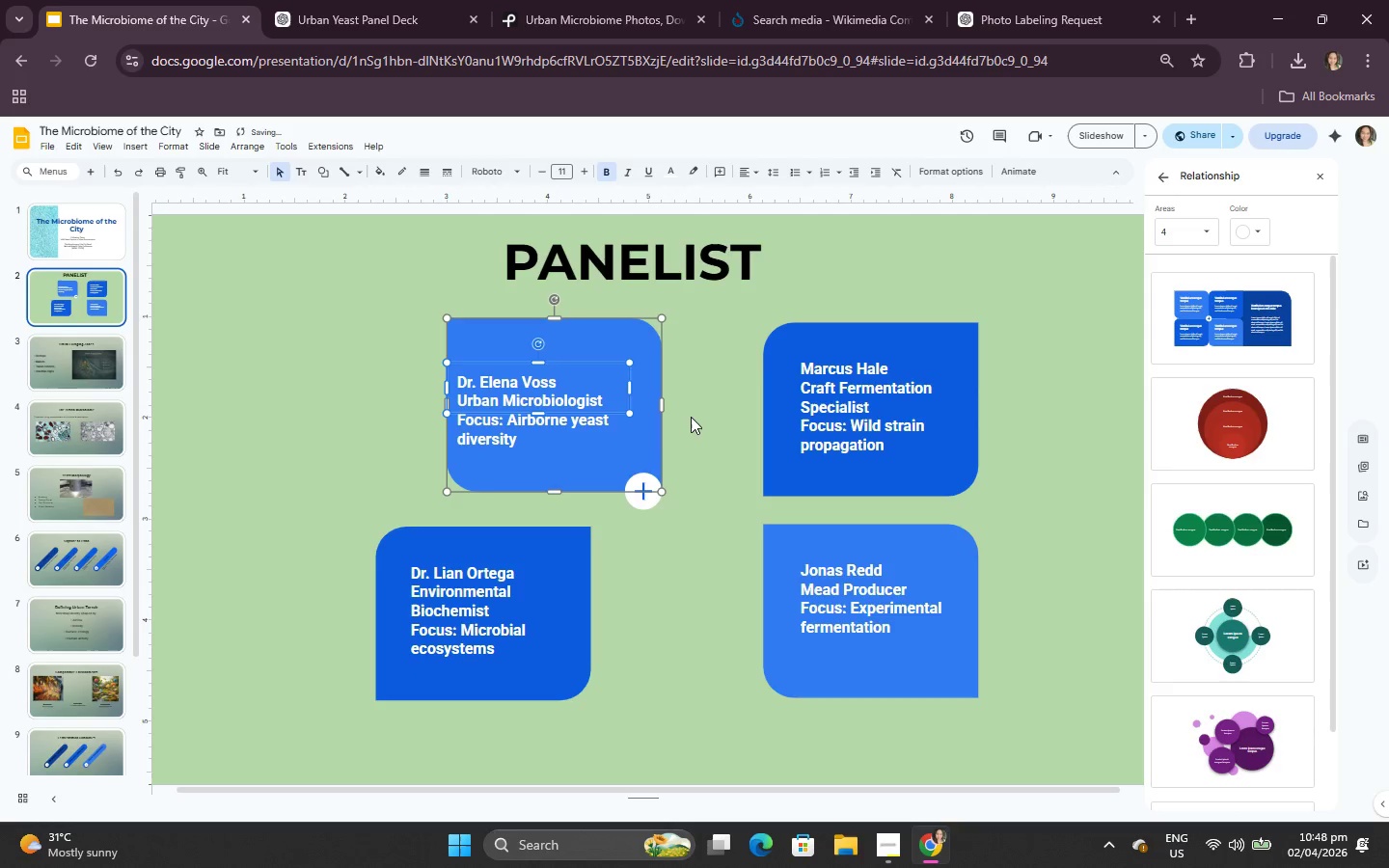 
key(ArrowUp)
 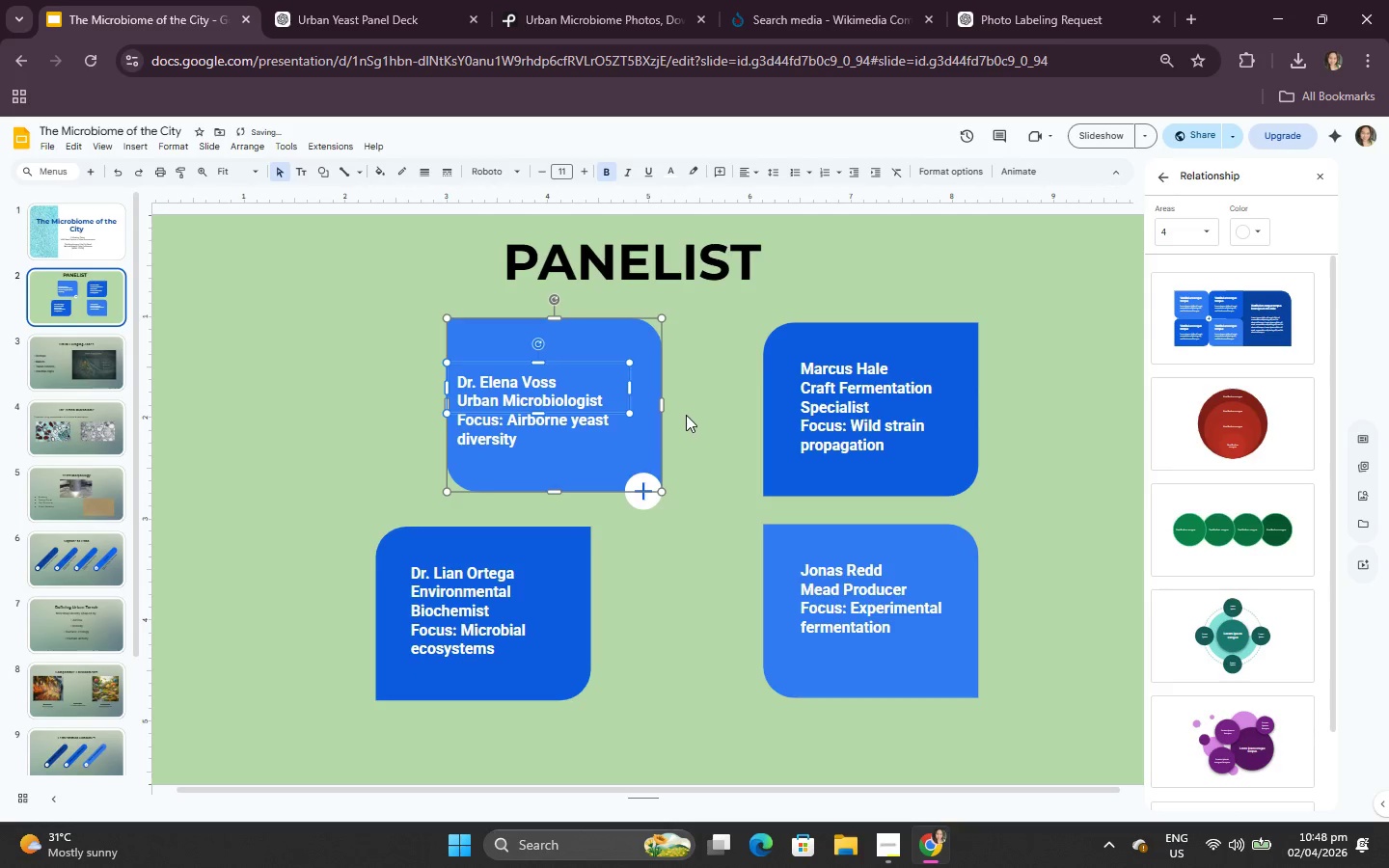 
key(ArrowUp)
 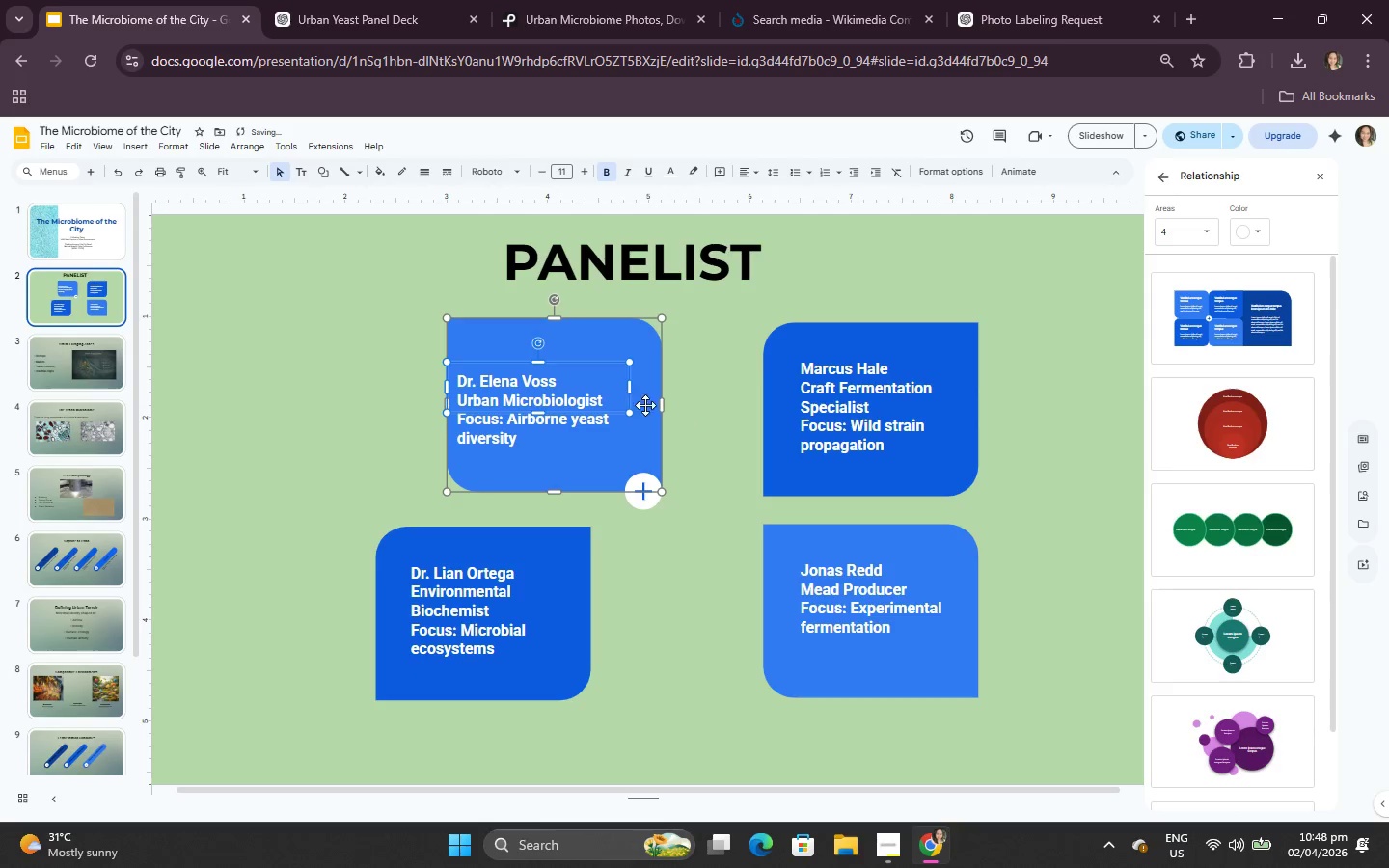 
key(ArrowUp)
 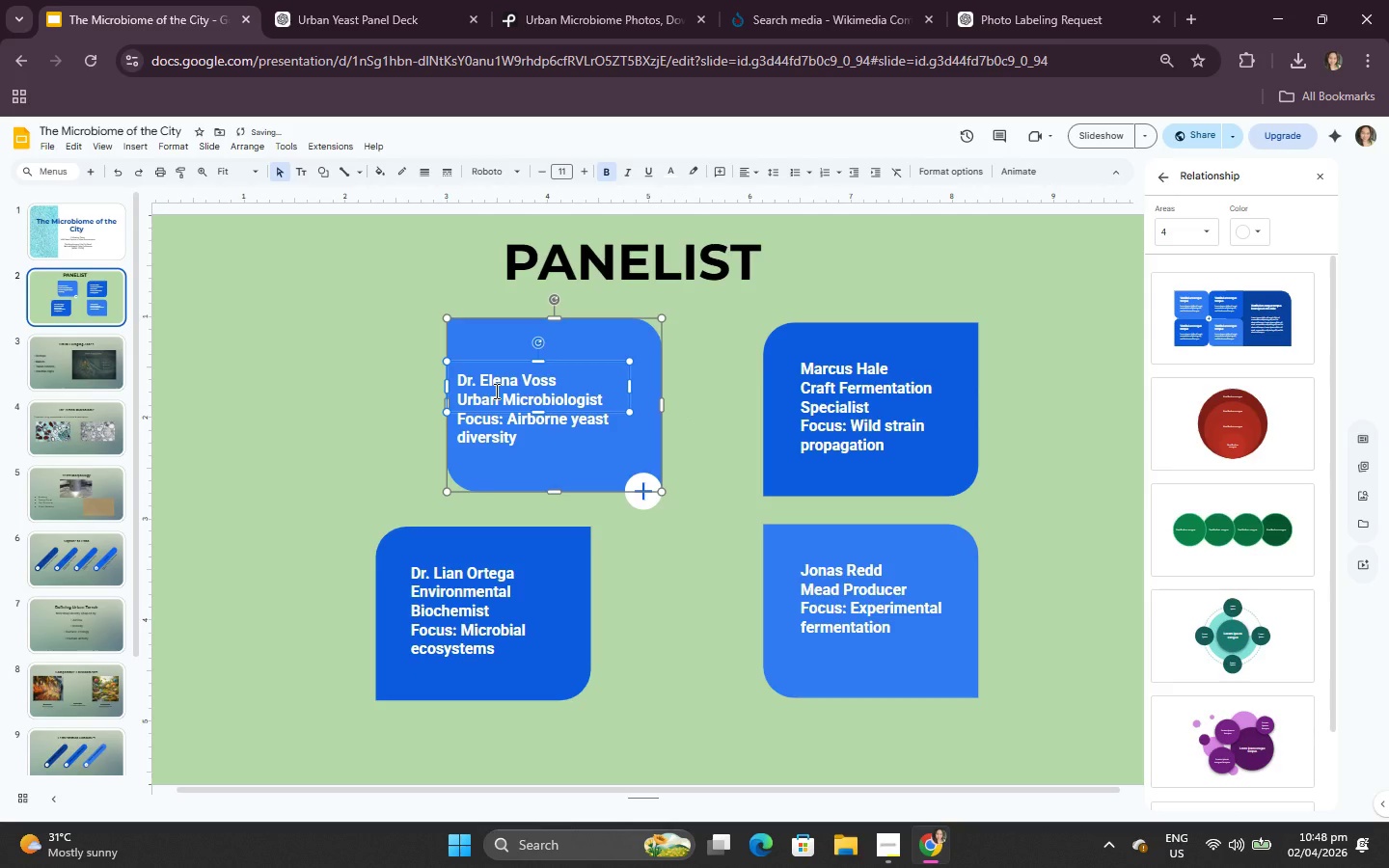 
key(ArrowUp)
 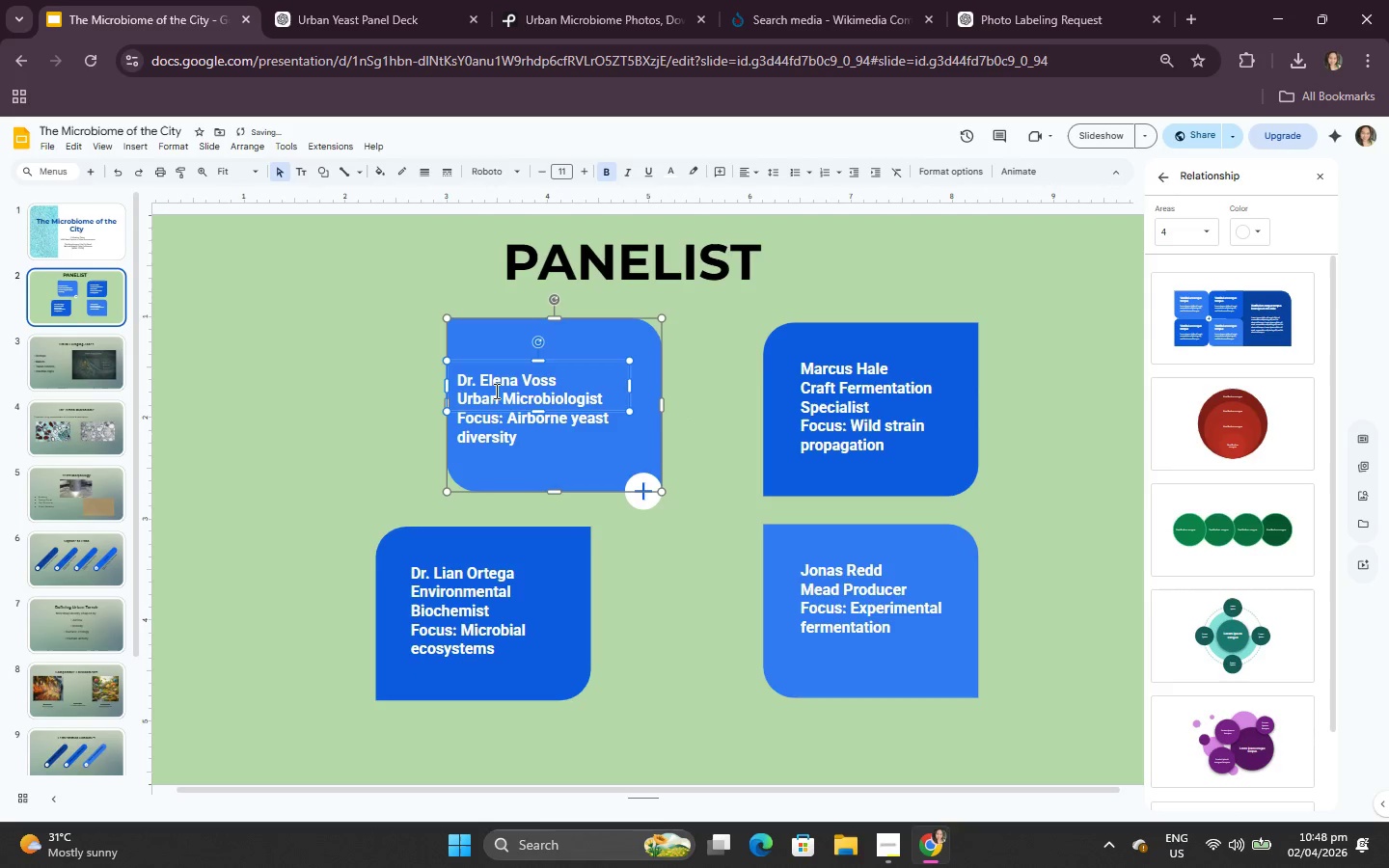 
key(ArrowUp)
 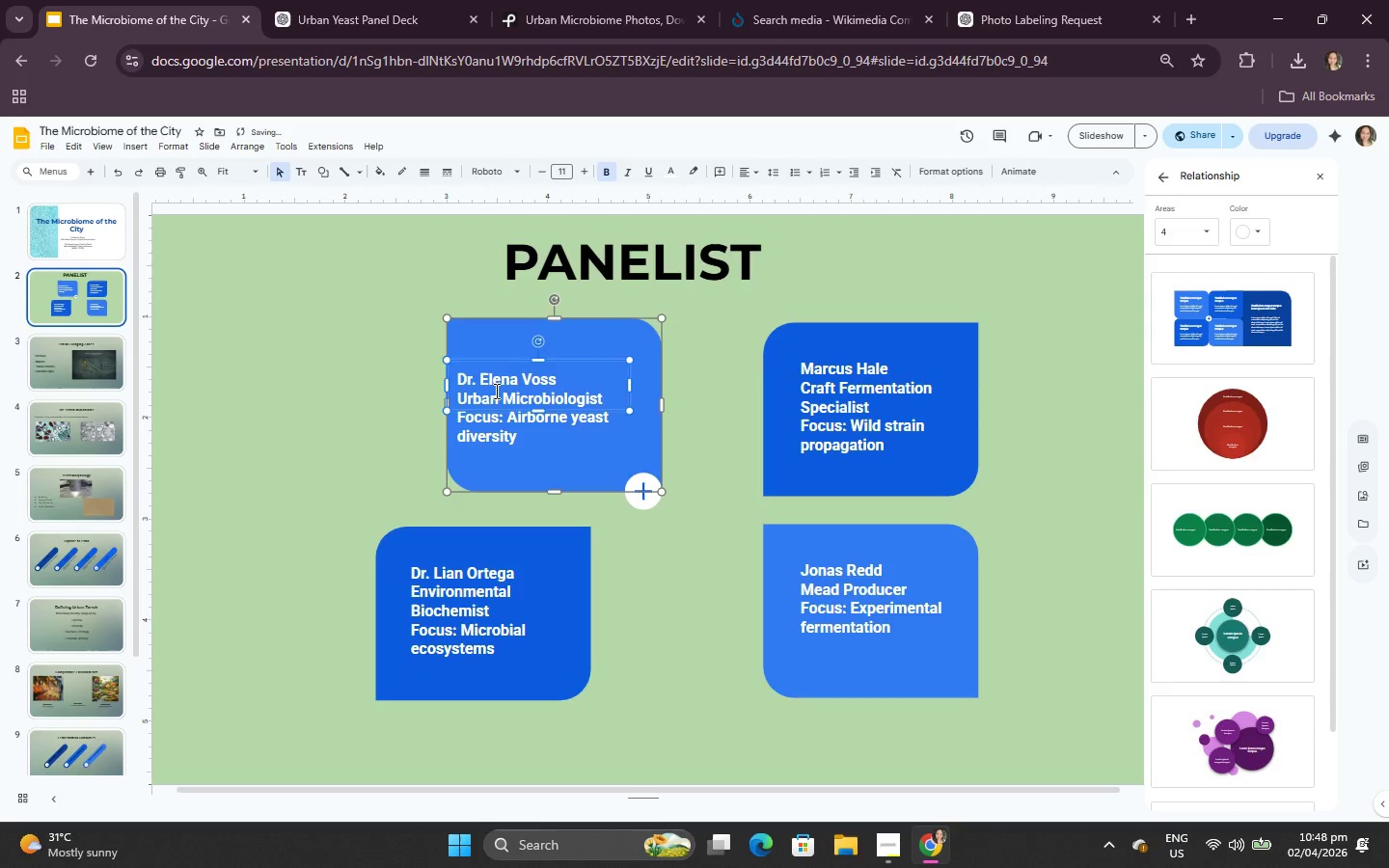 
key(ArrowUp)
 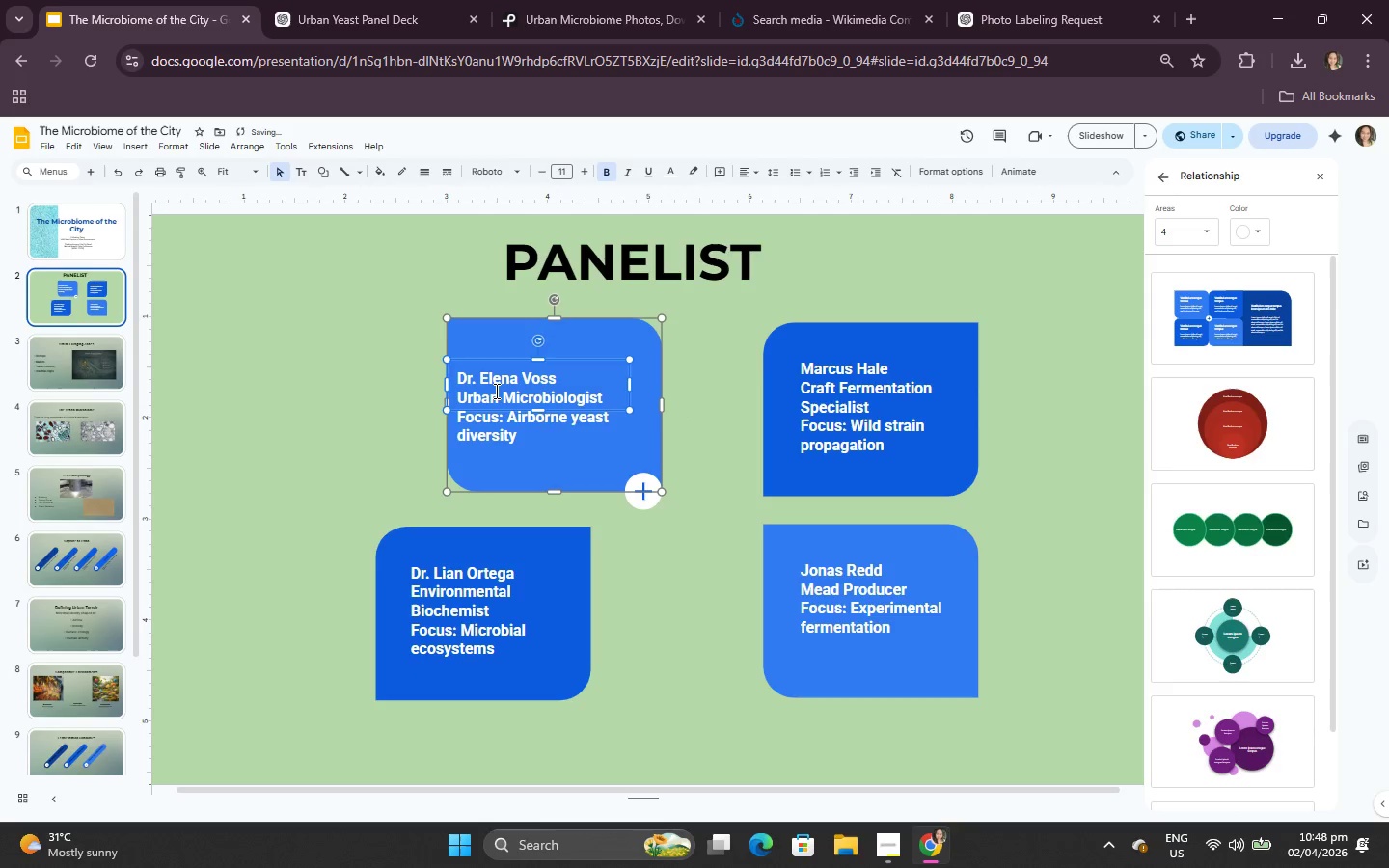 
key(ArrowUp)
 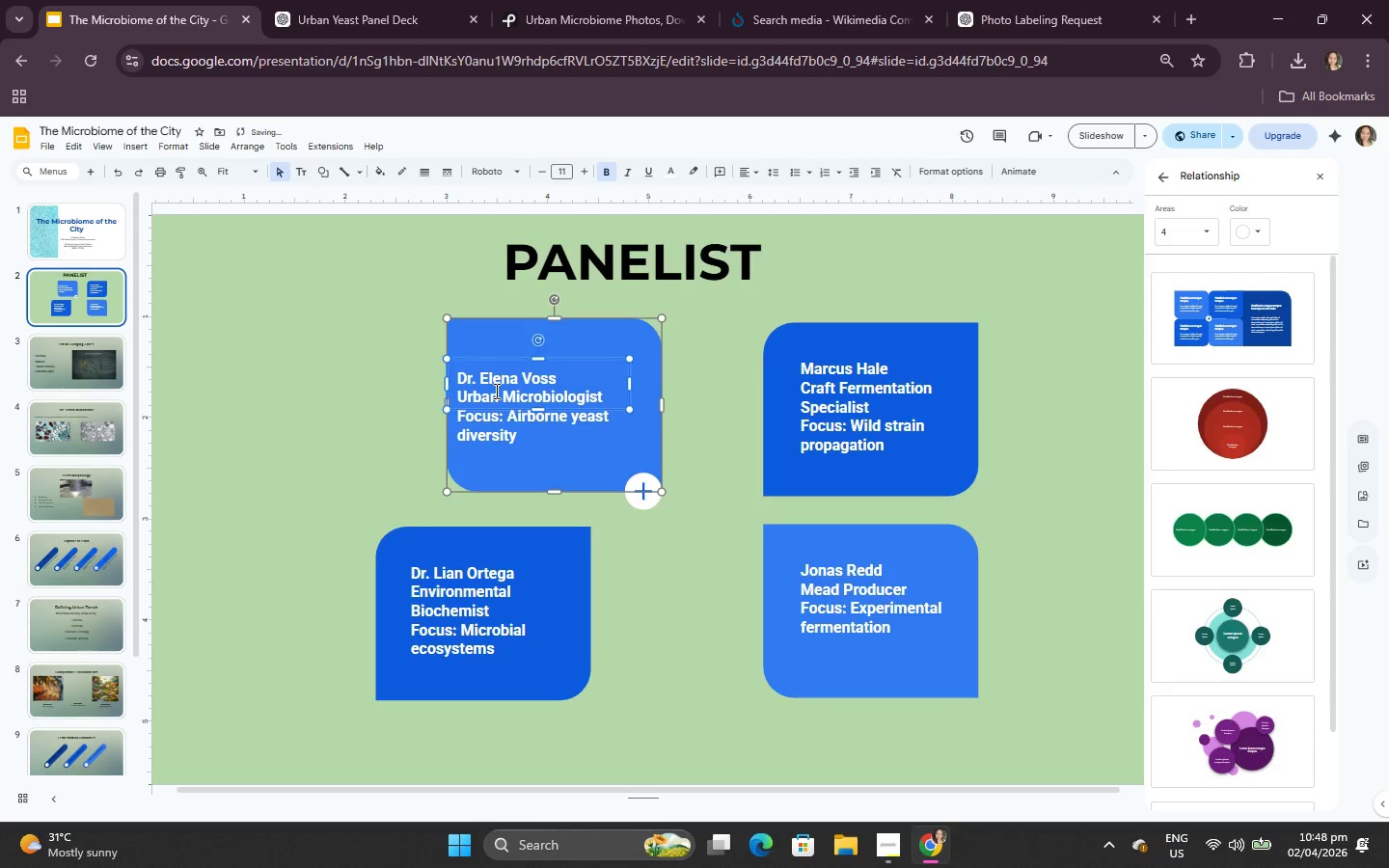 
key(ArrowUp)
 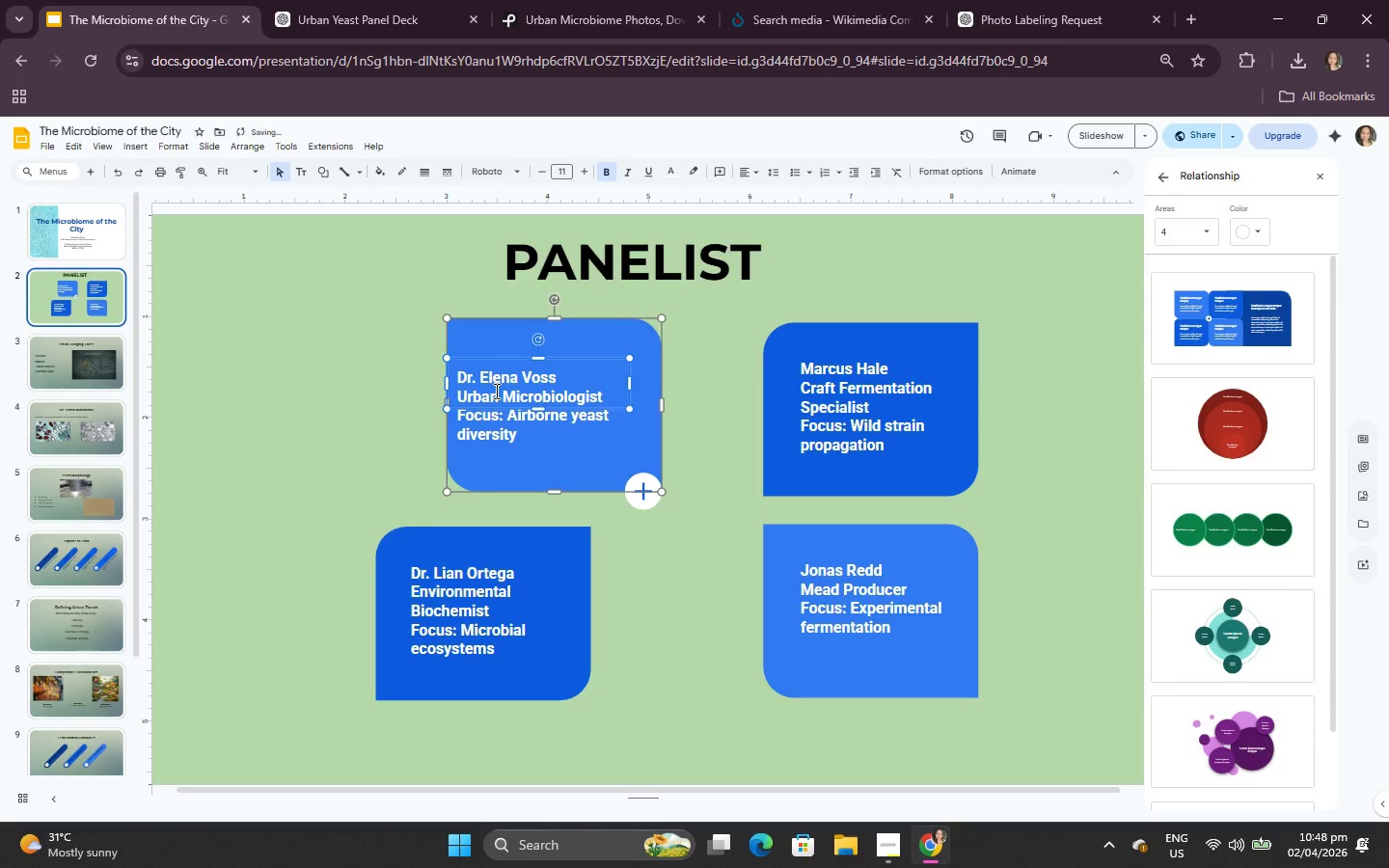 
key(ArrowUp)
 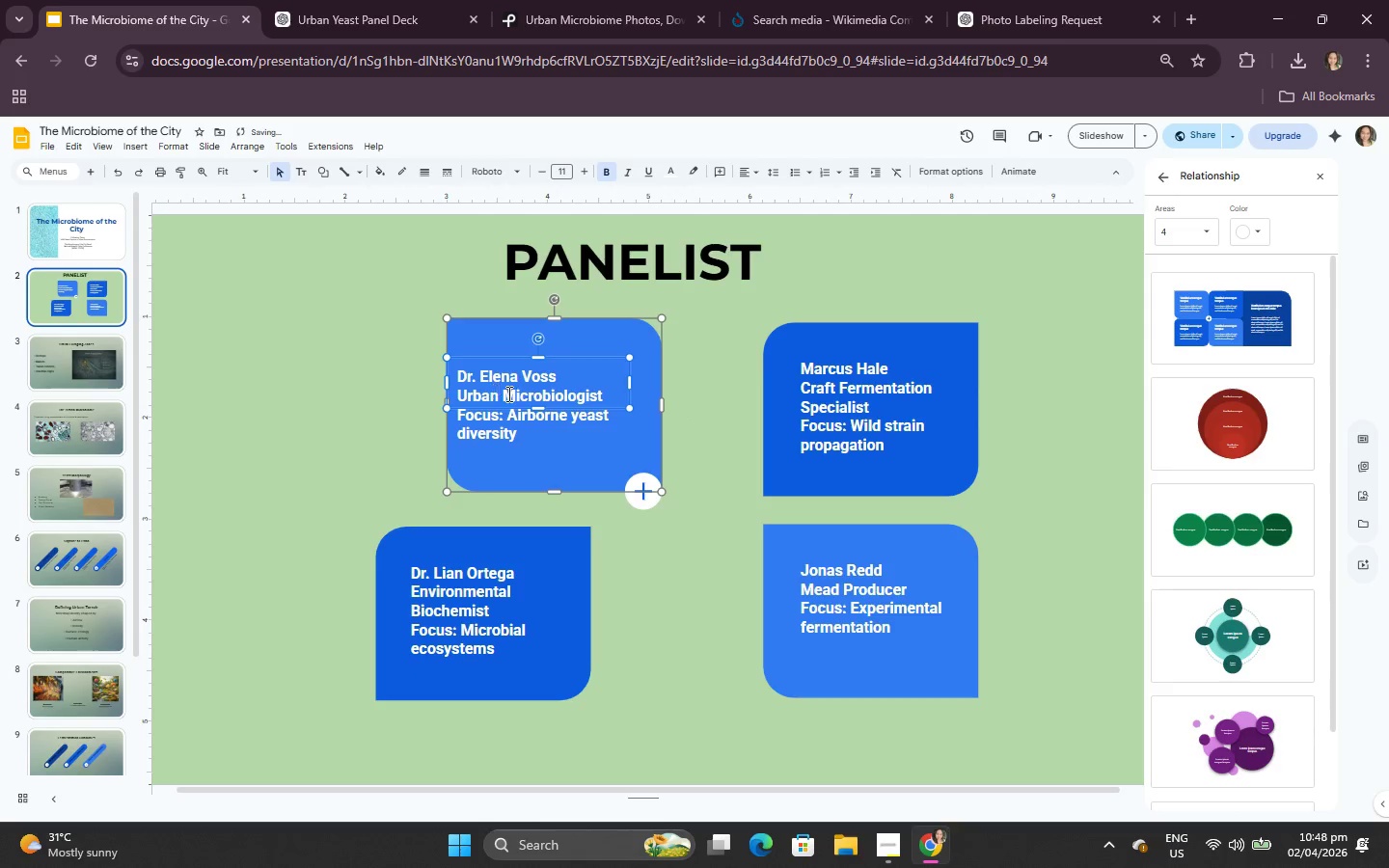 
key(ArrowUp)
 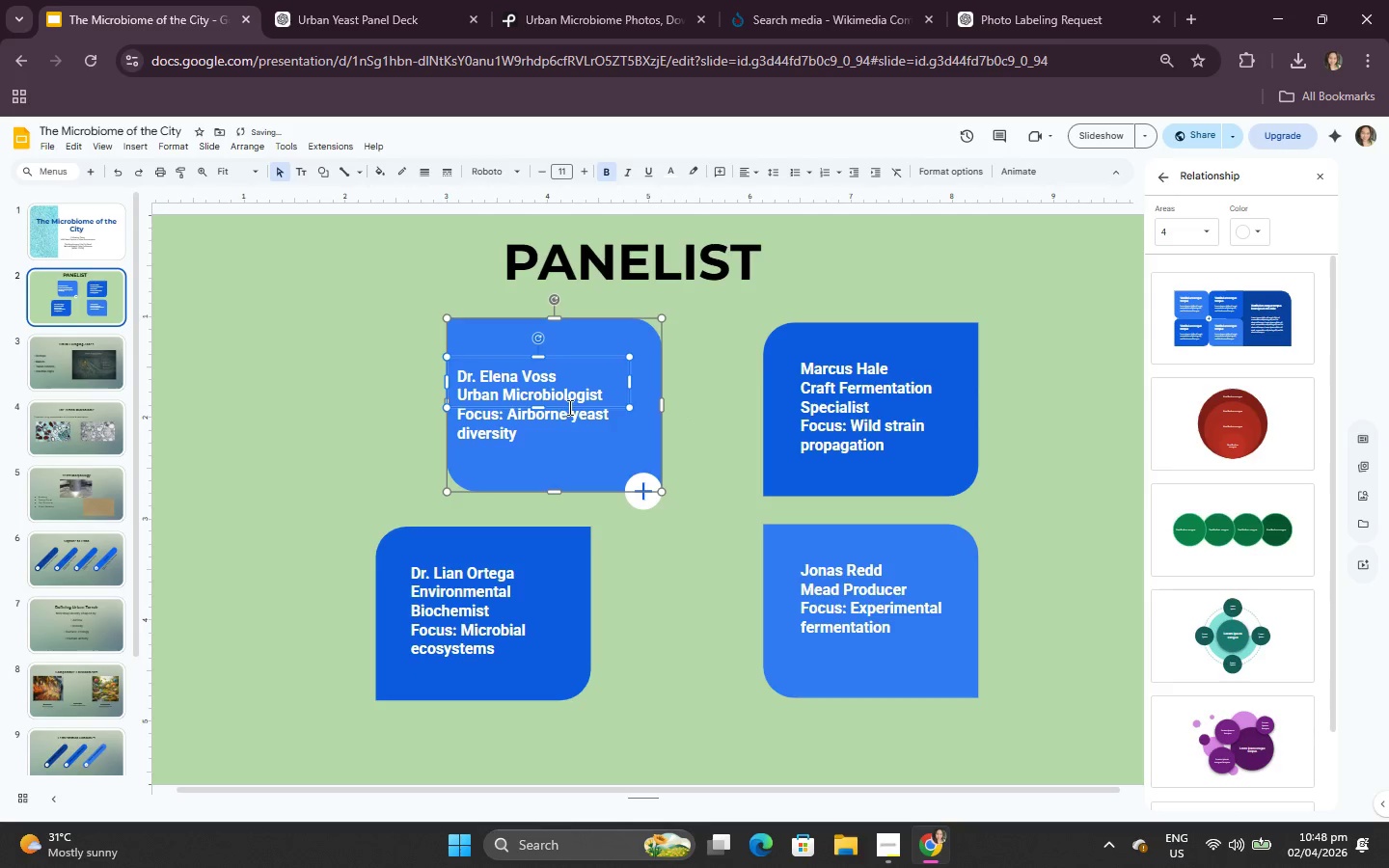 
key(ArrowUp)
 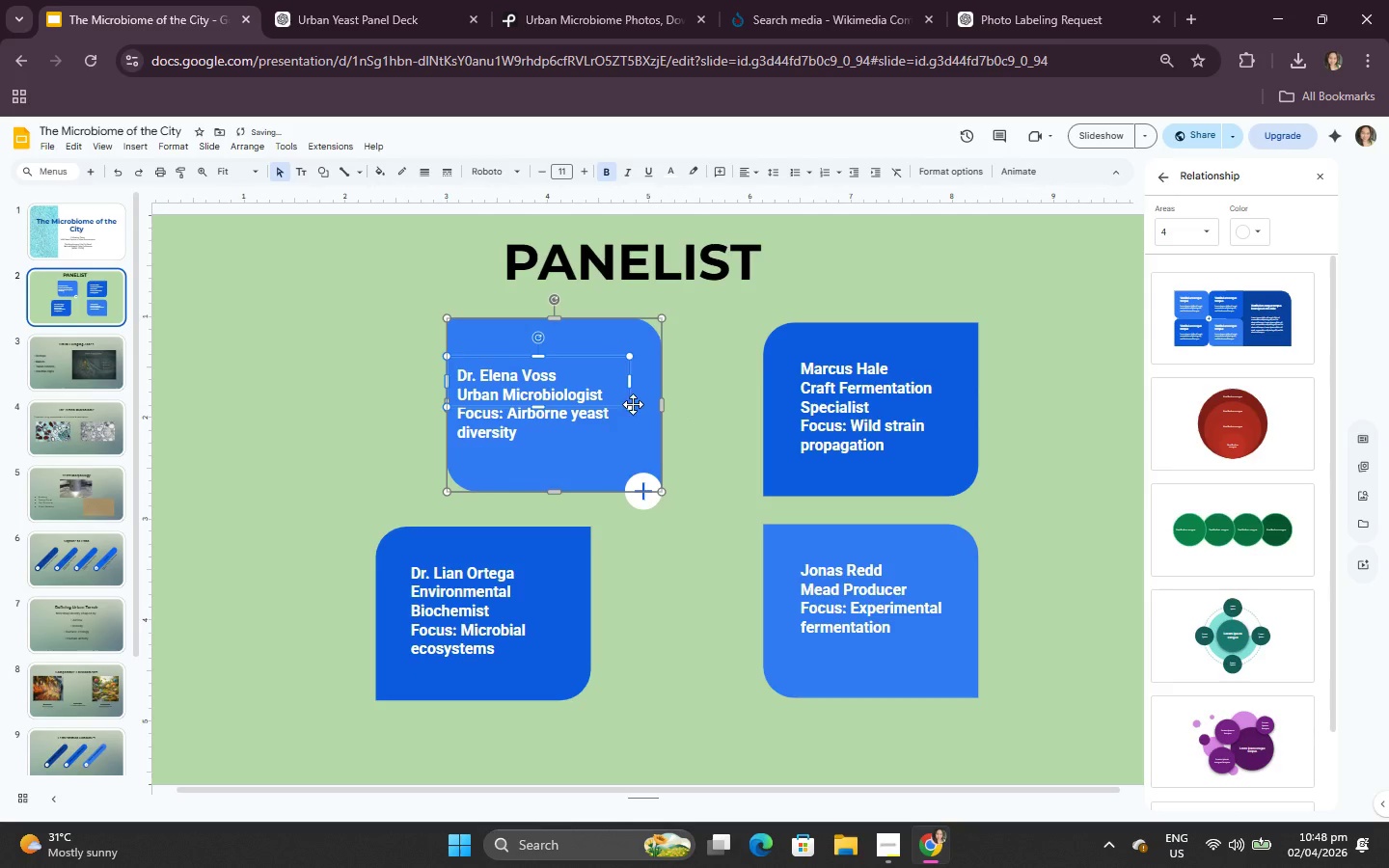 
left_click([627, 414])
 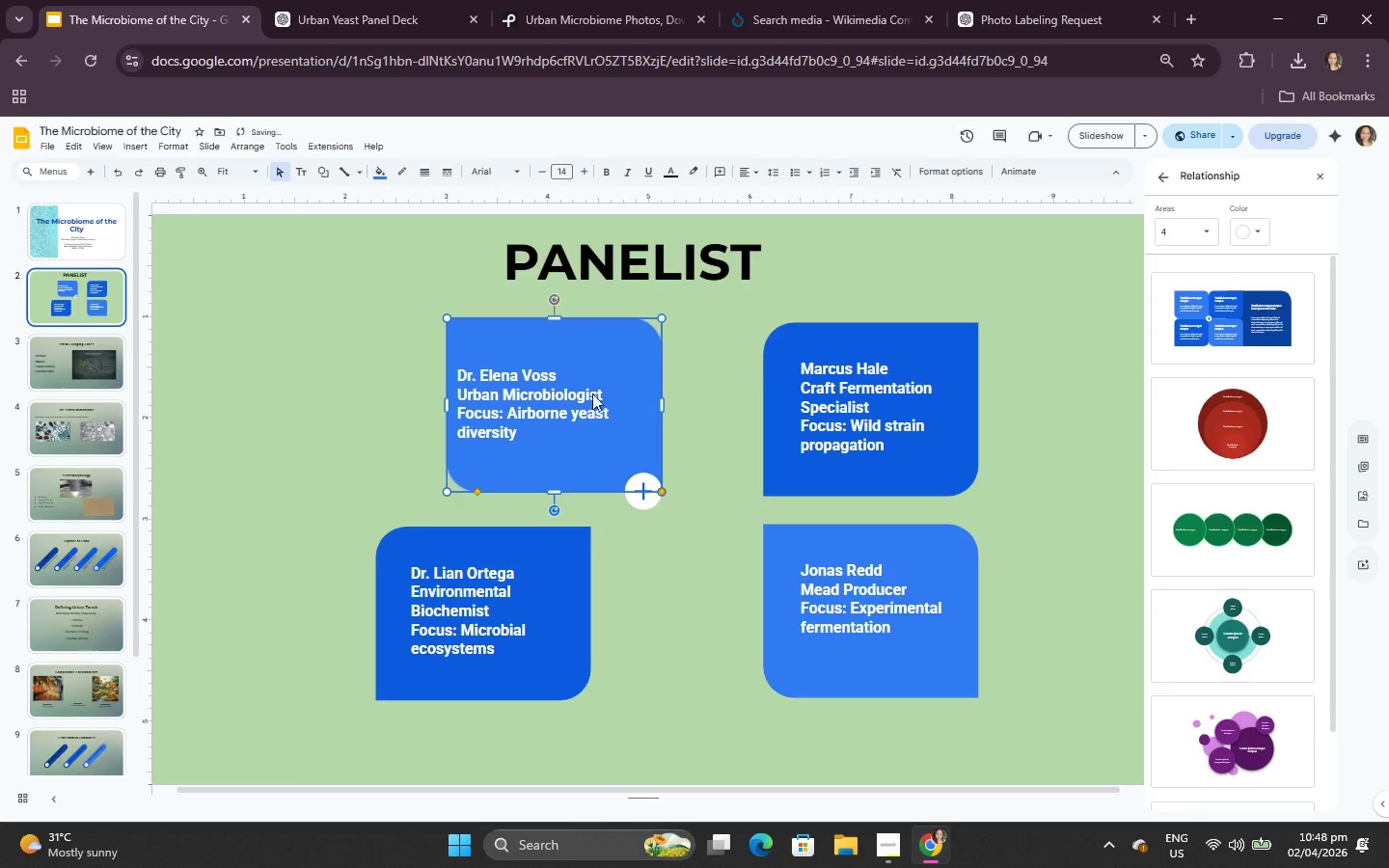 
left_click([590, 393])
 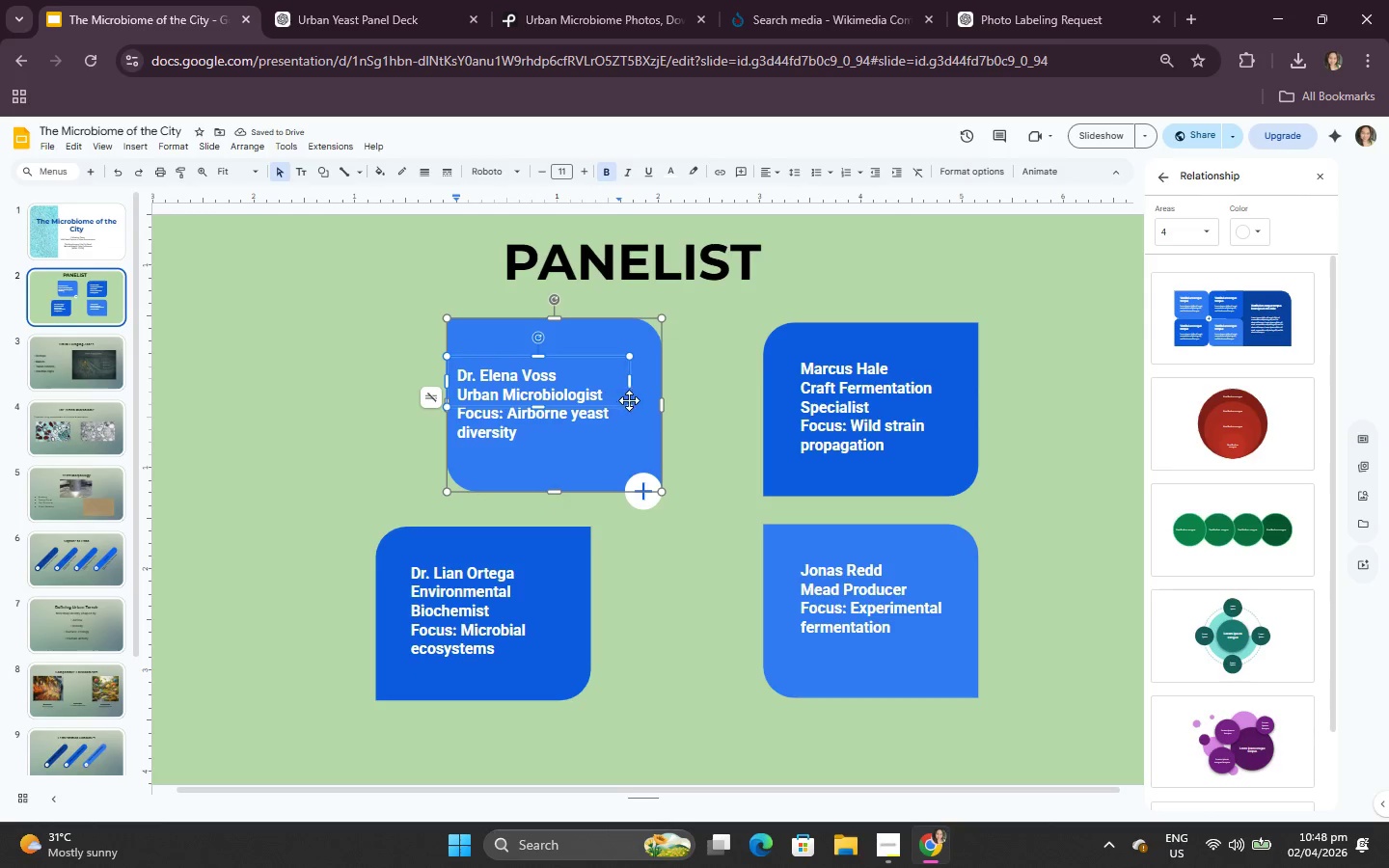 
left_click_drag(start_coordinate=[629, 405], to_coordinate=[638, 426])
 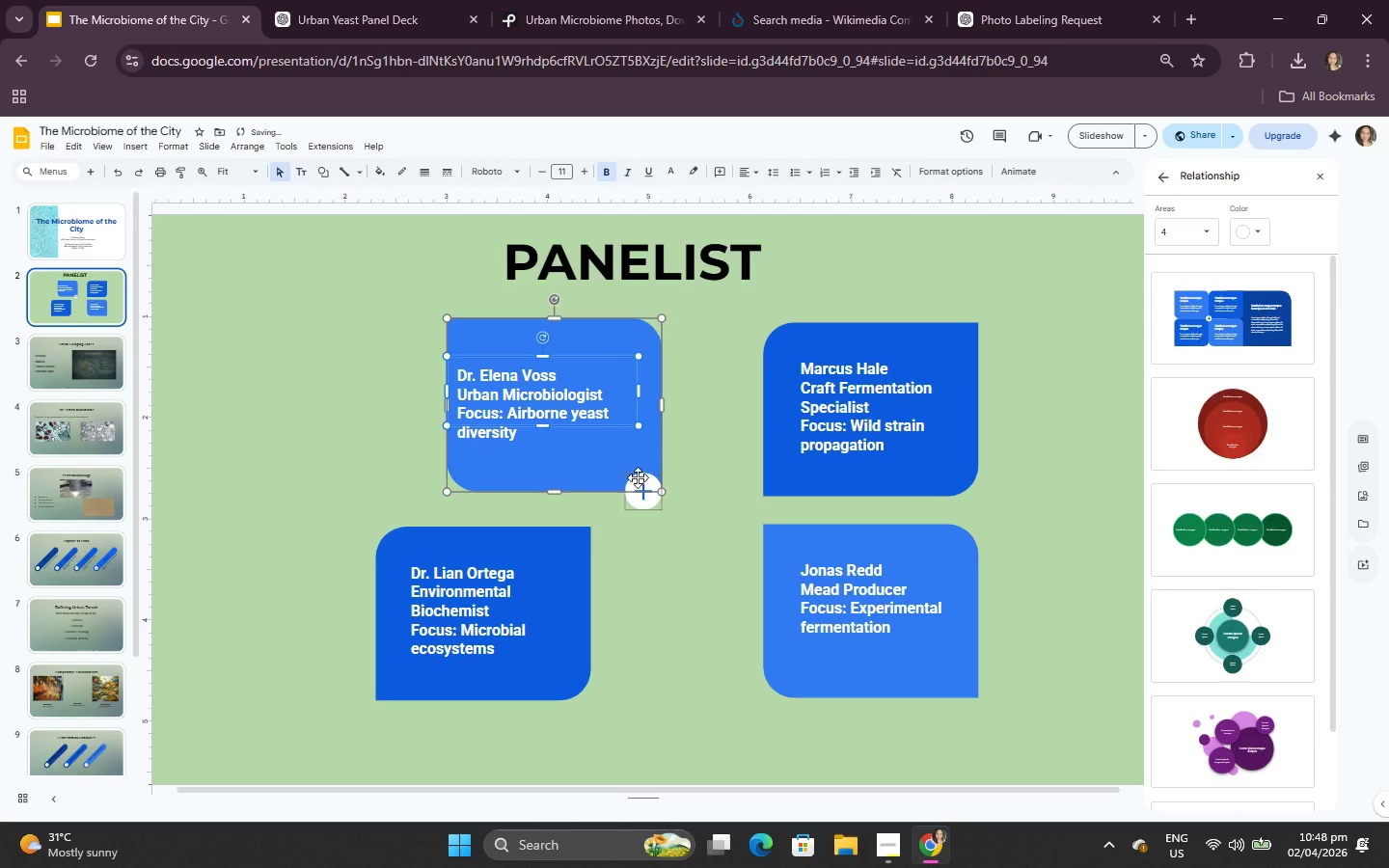 
left_click([652, 570])